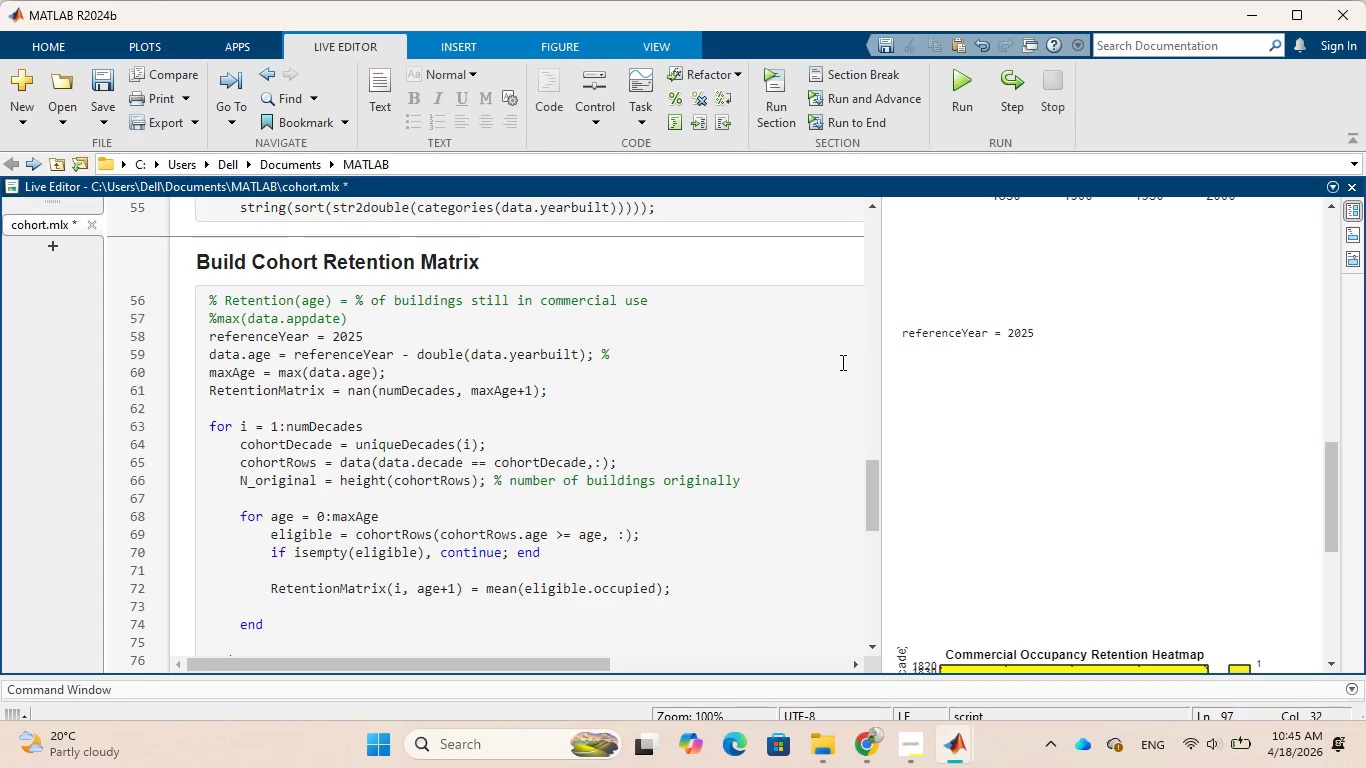 
scroll: coordinate [839, 373], scroll_direction: up, amount: 13.0
 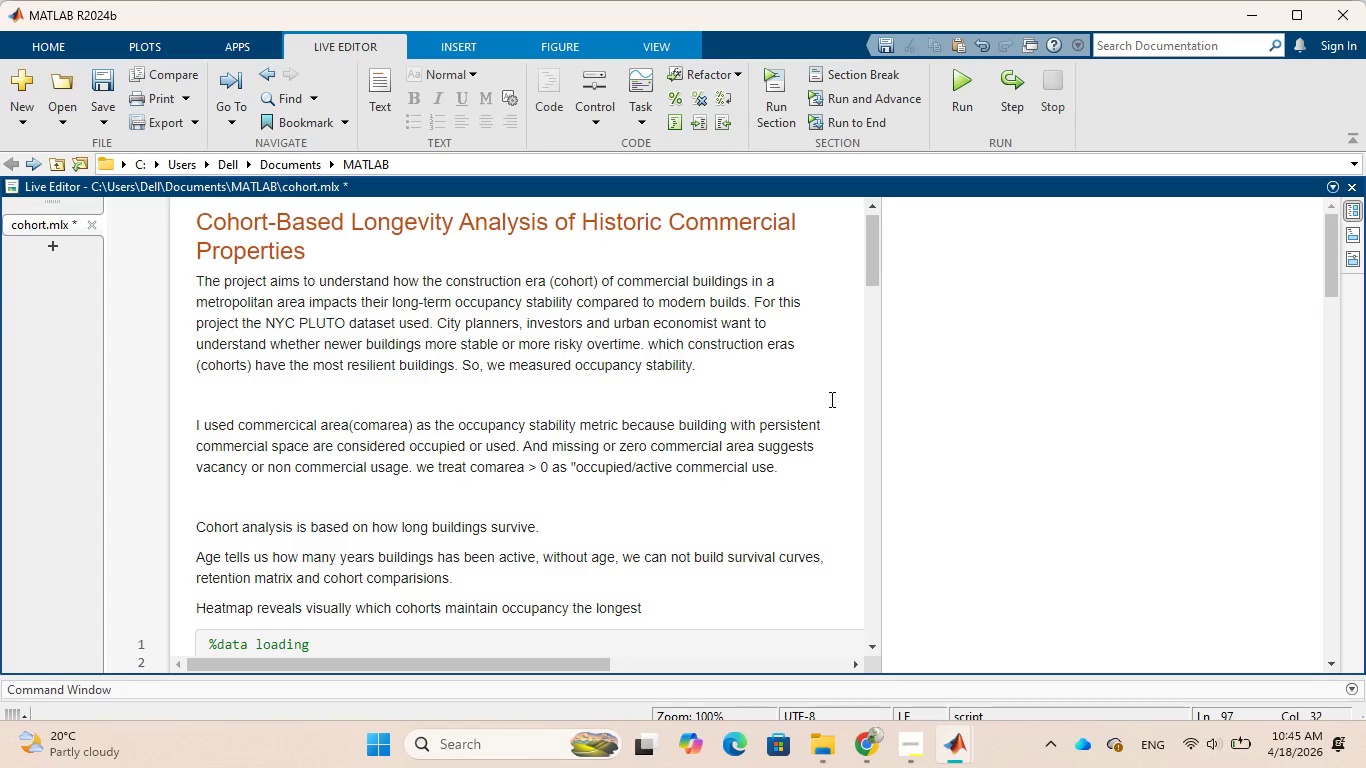 
wait(22.75)
 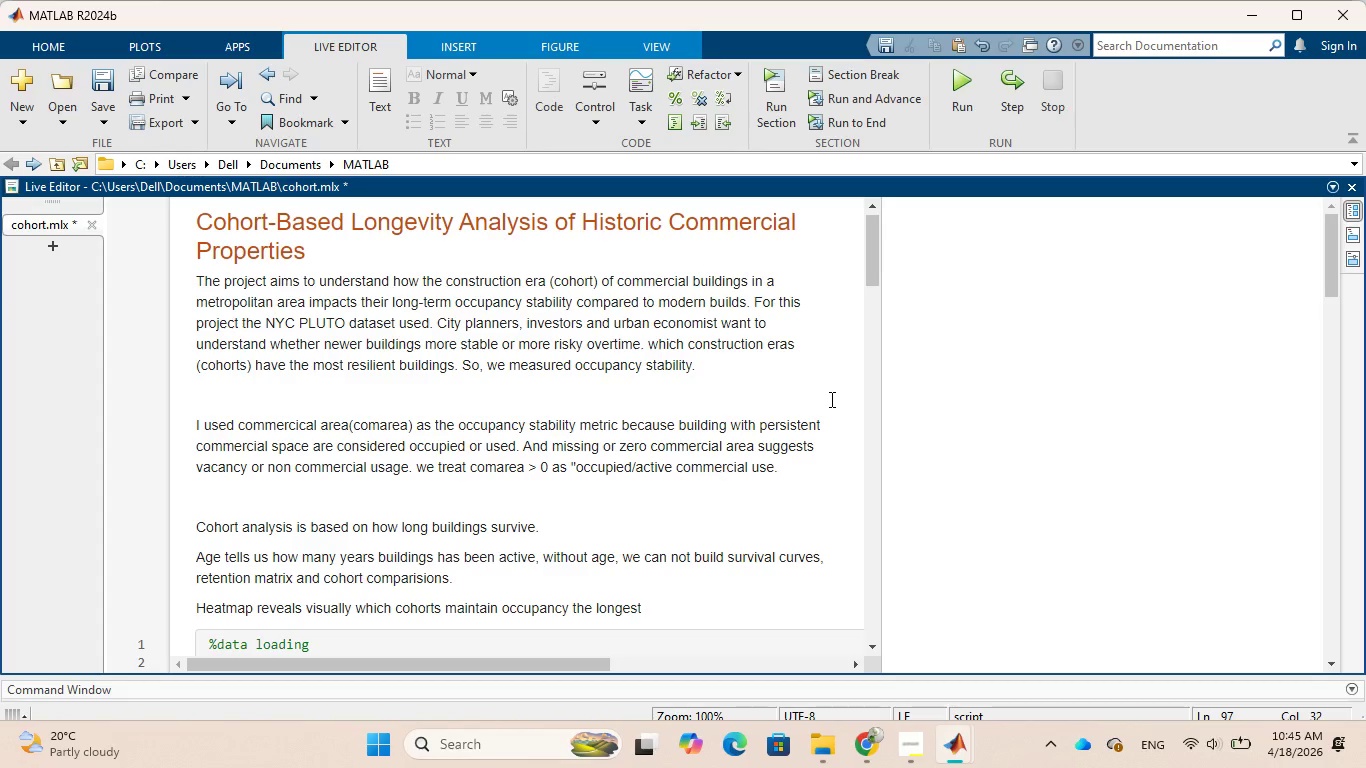 
left_click([504, 400])
 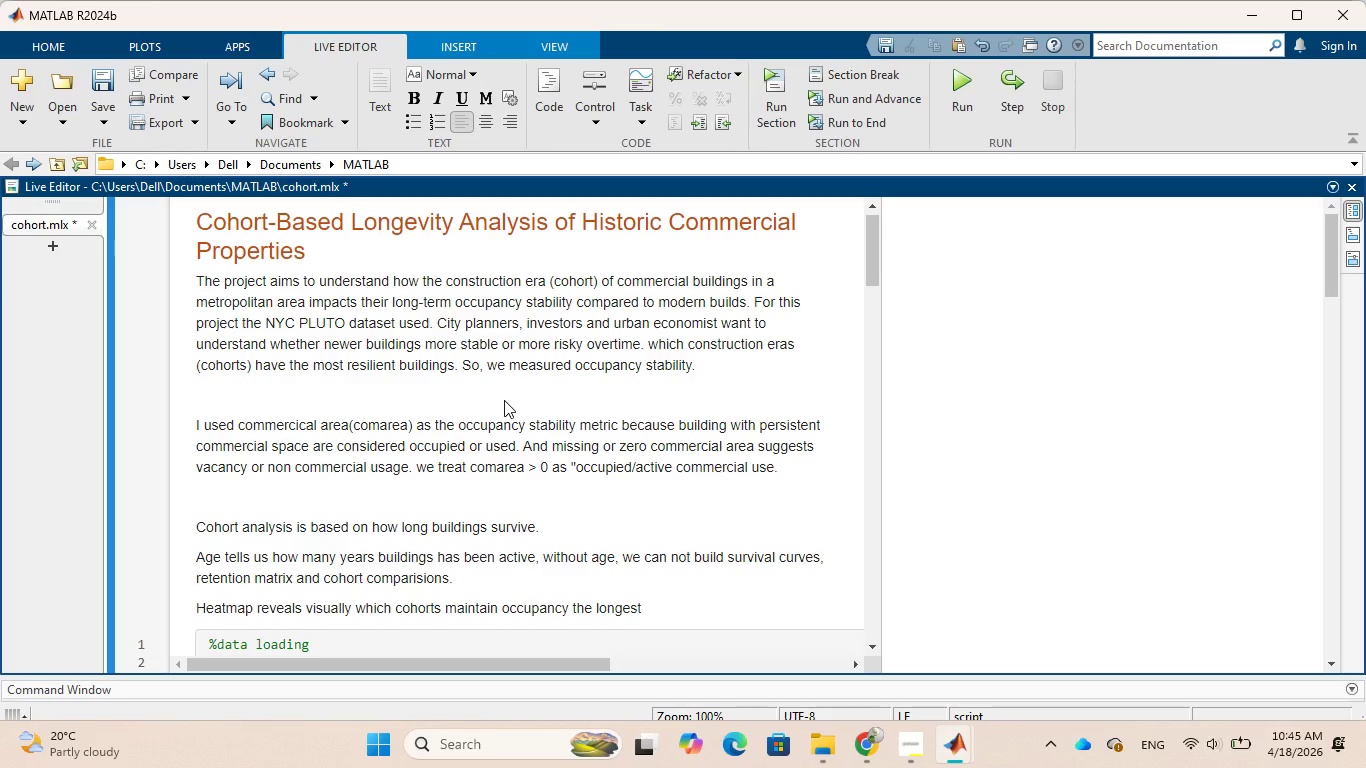 
key(Backspace)
 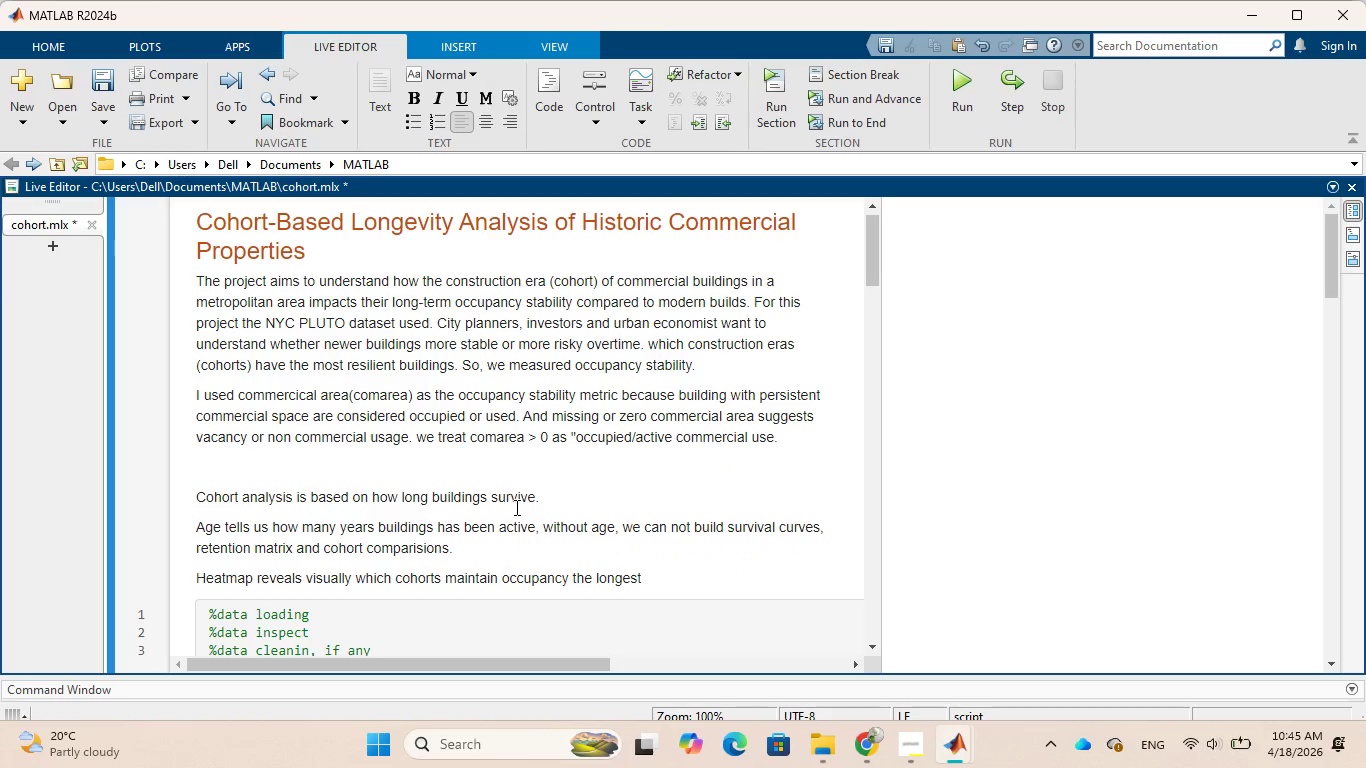 
wait(9.48)
 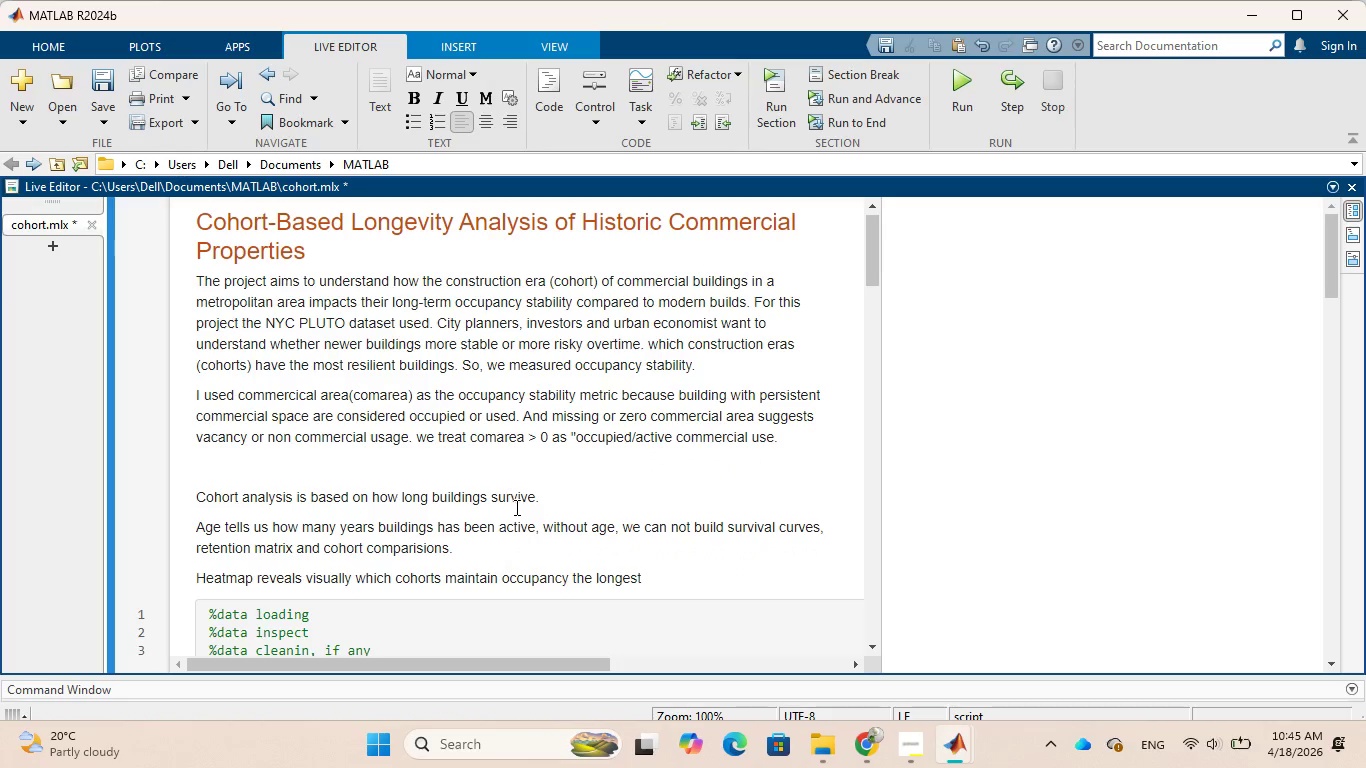 
left_click([333, 464])
 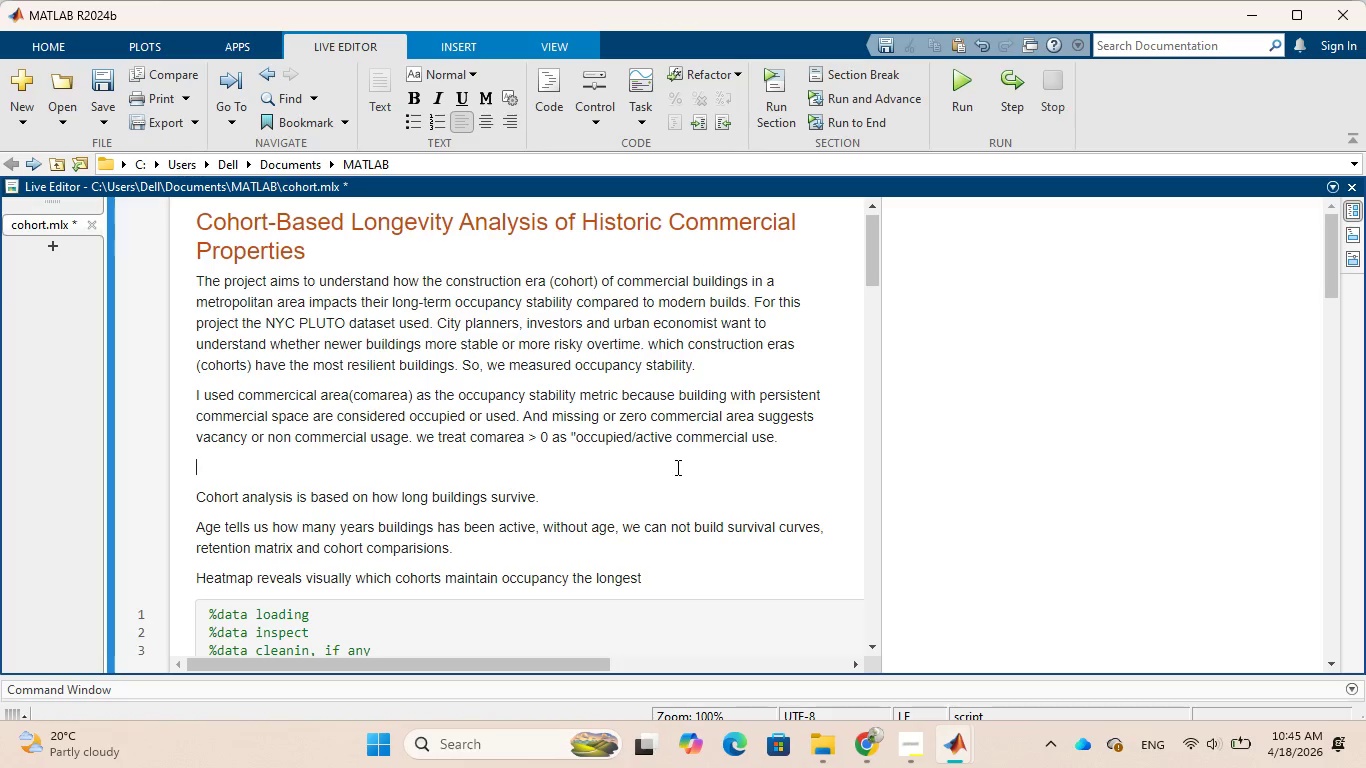 
wait(6.41)
 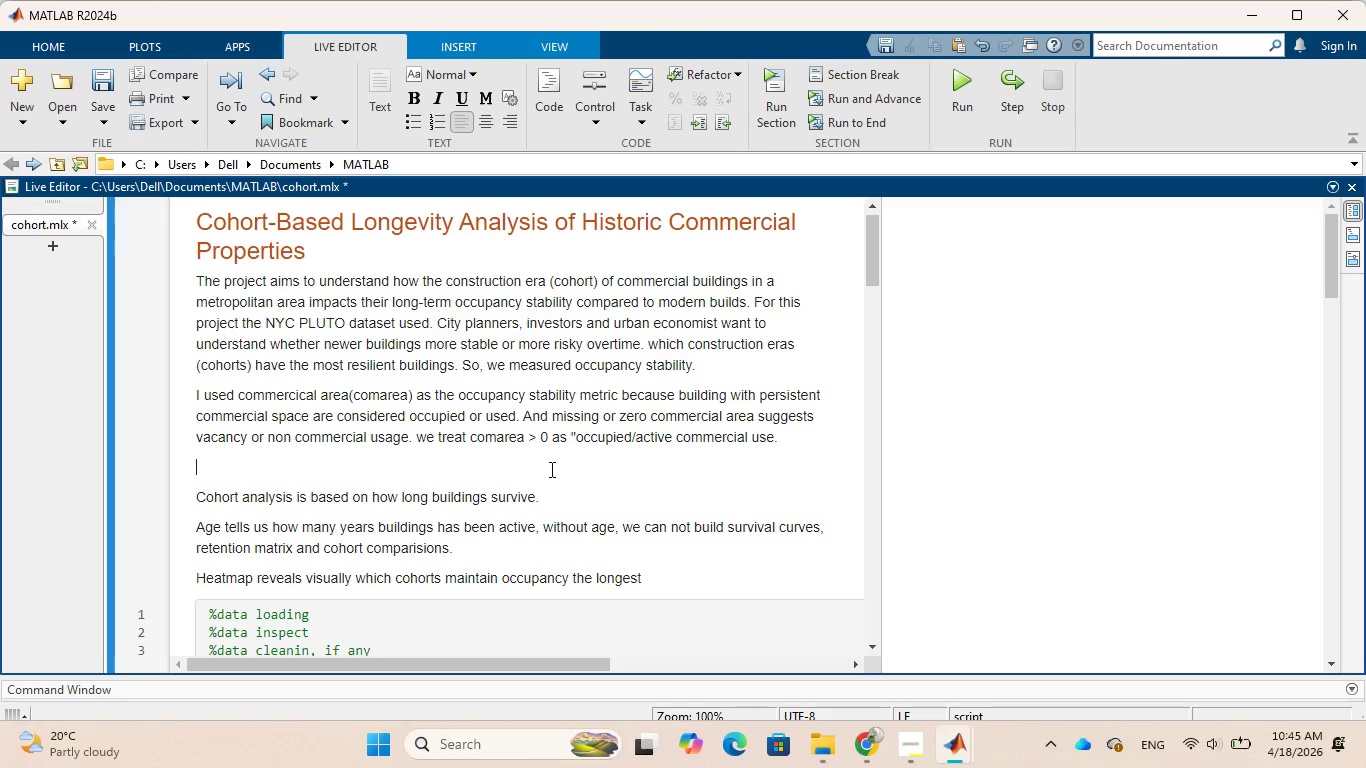 
type(The cohort analysis evaluates)
 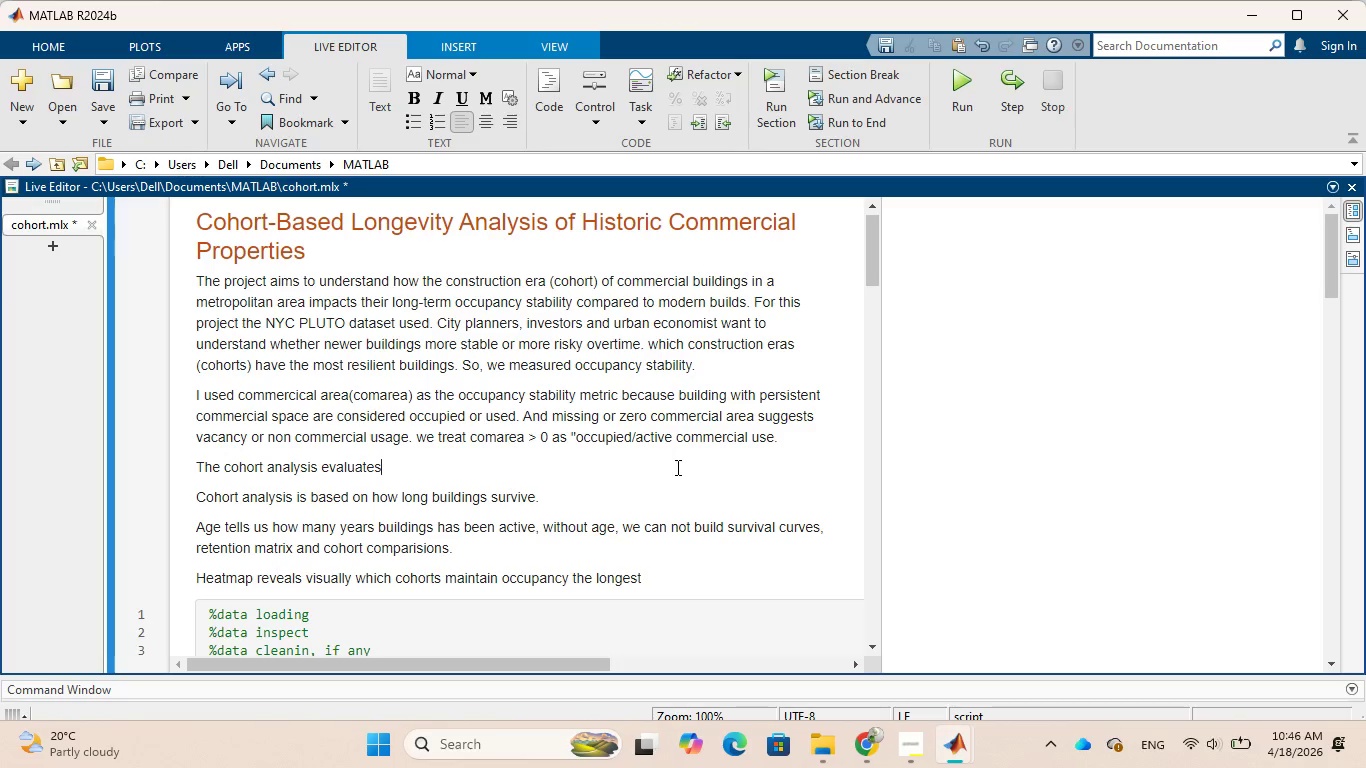 
type( the lo)
 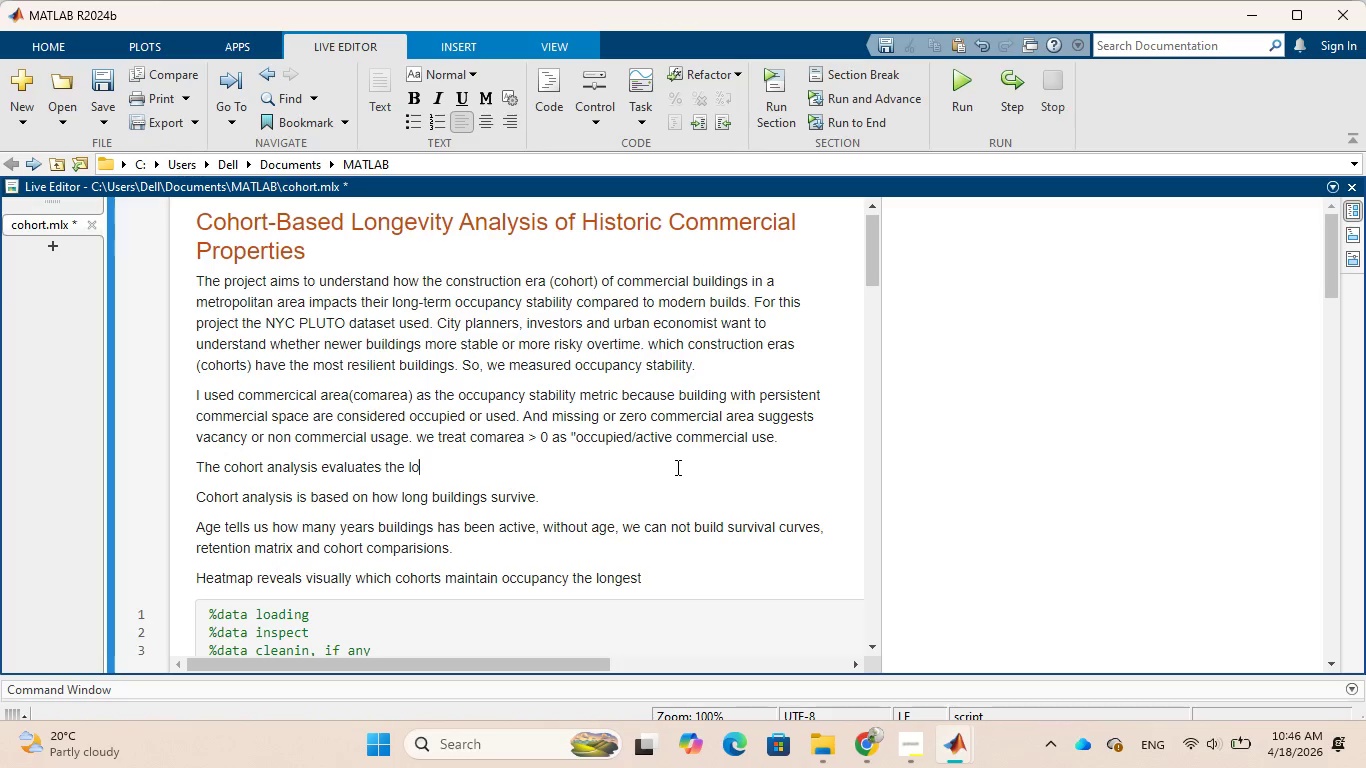 
type(ng)
 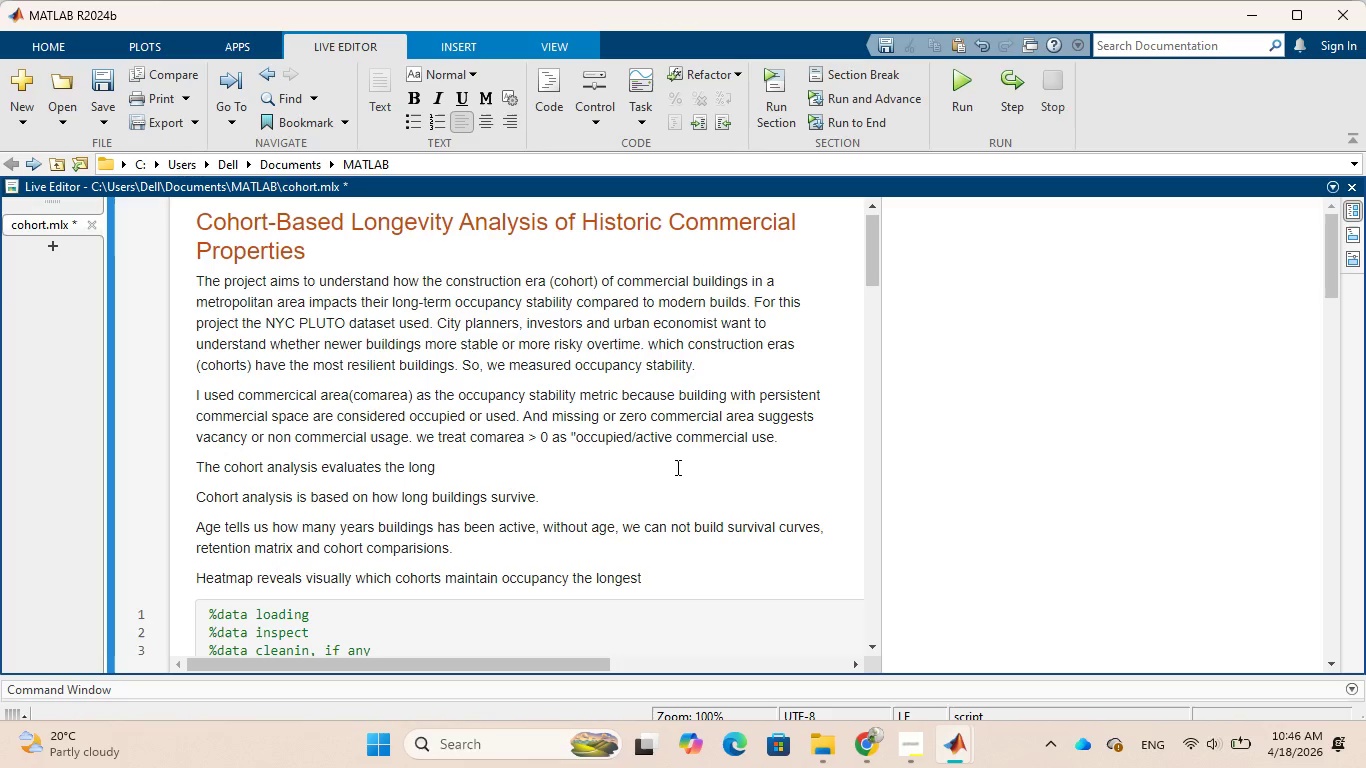 
wait(5.39)
 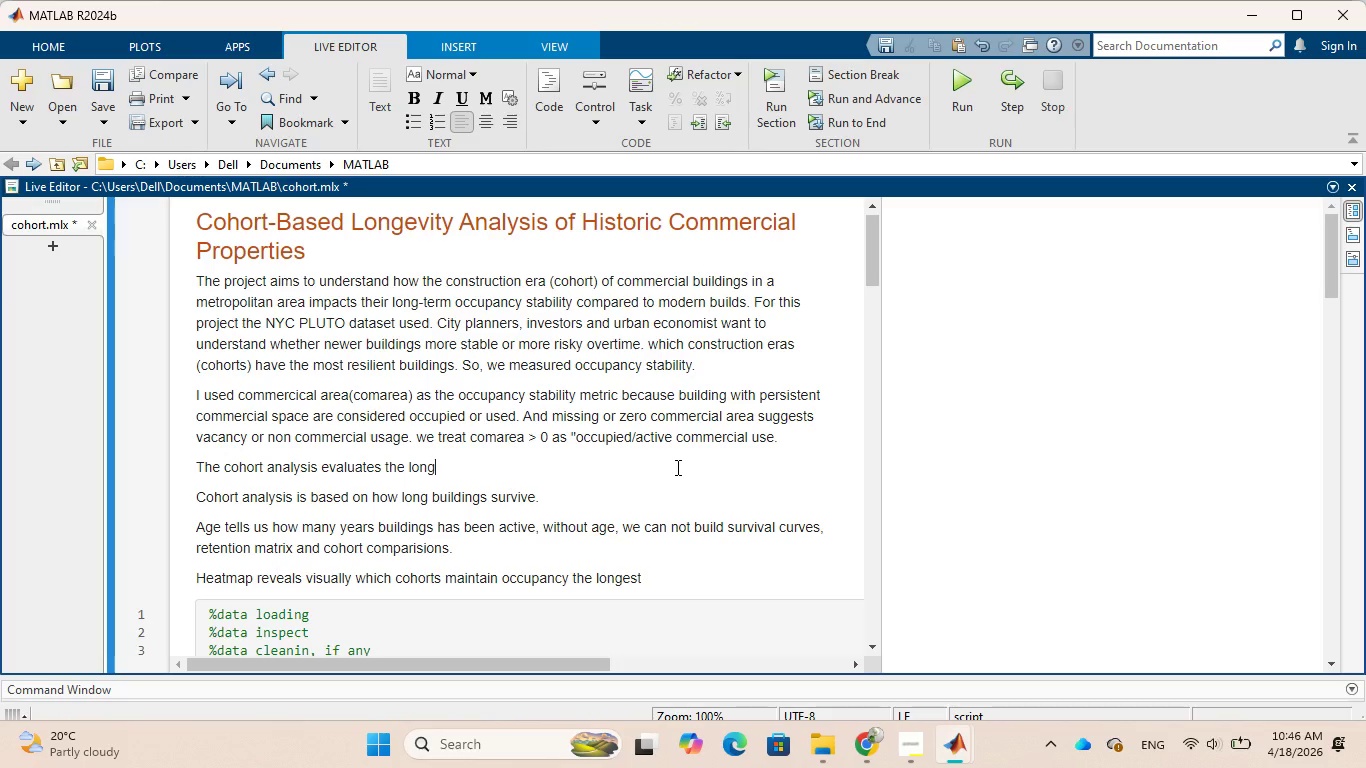 
type(-term occupancy)
 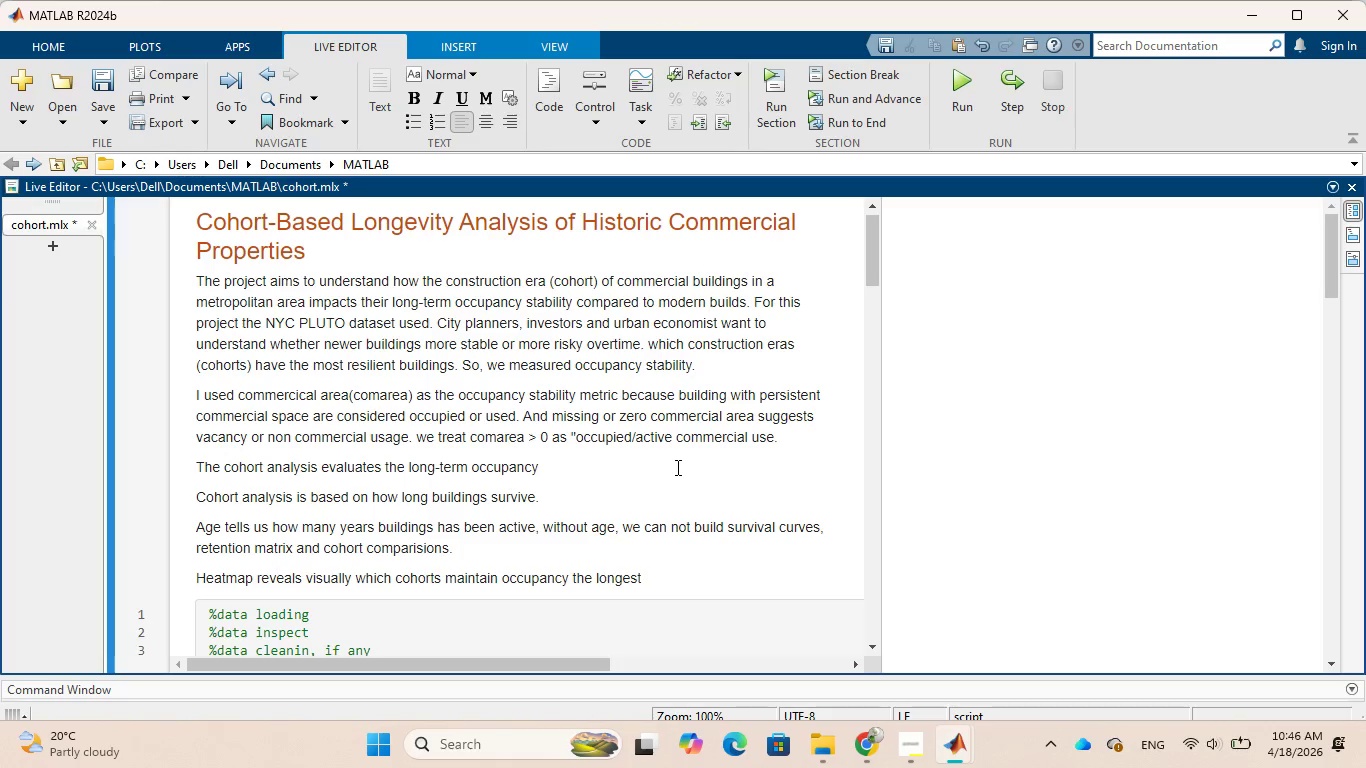 
type( resilience of )
 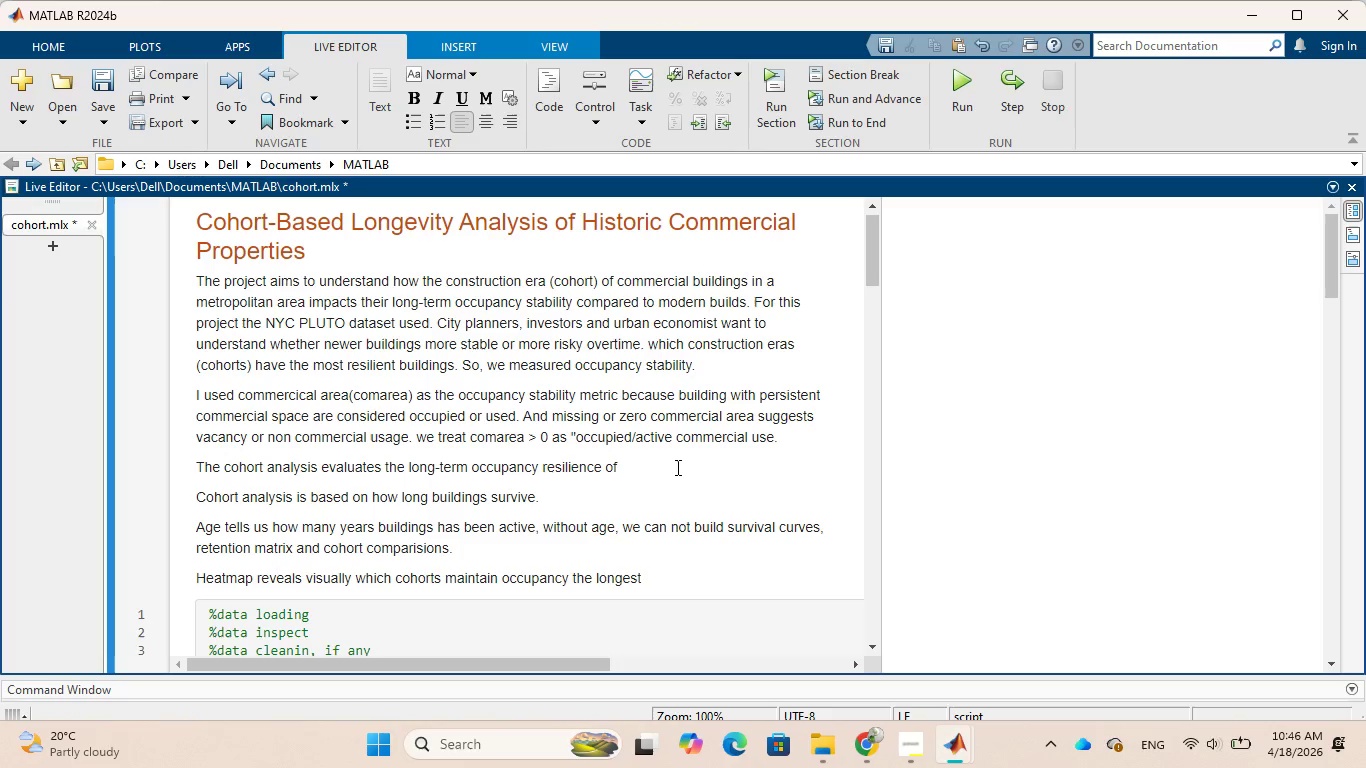 
wait(9.19)
 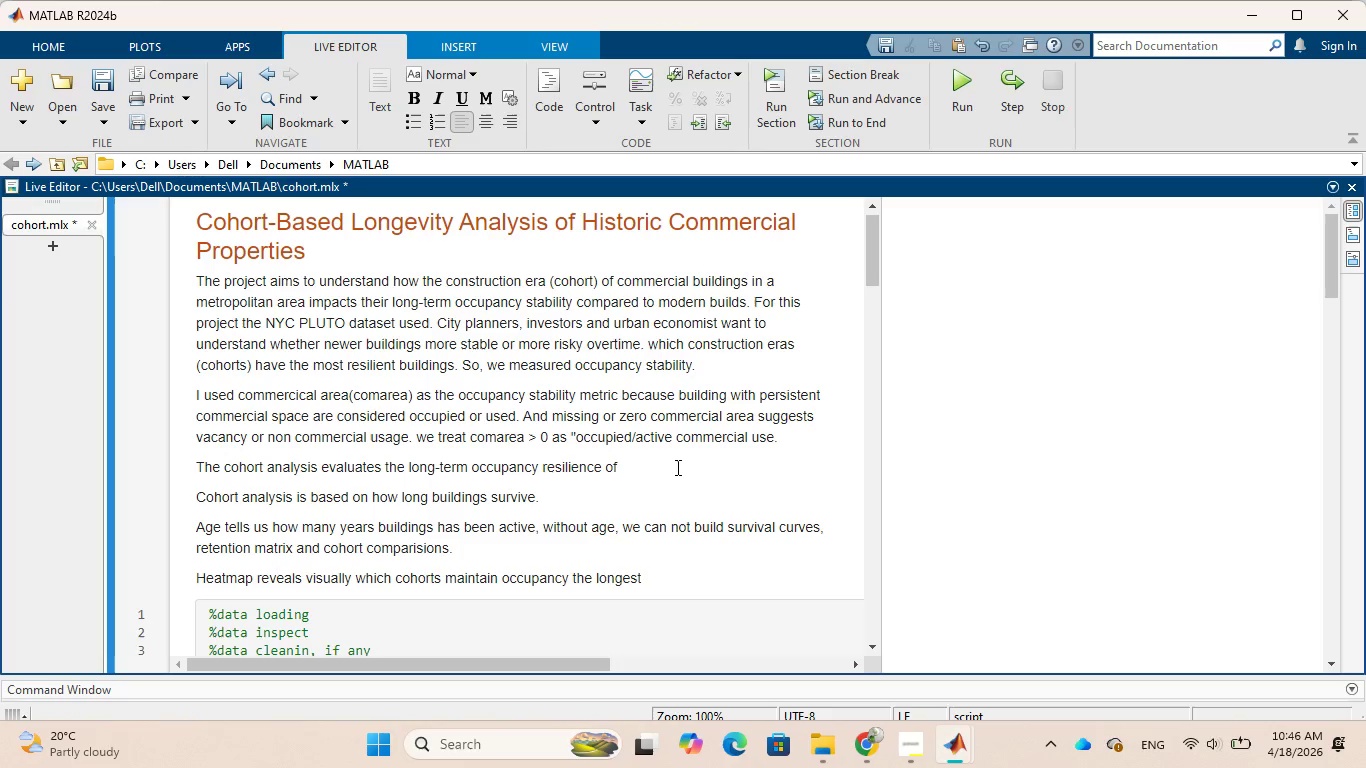 
type(commercial buildings)
 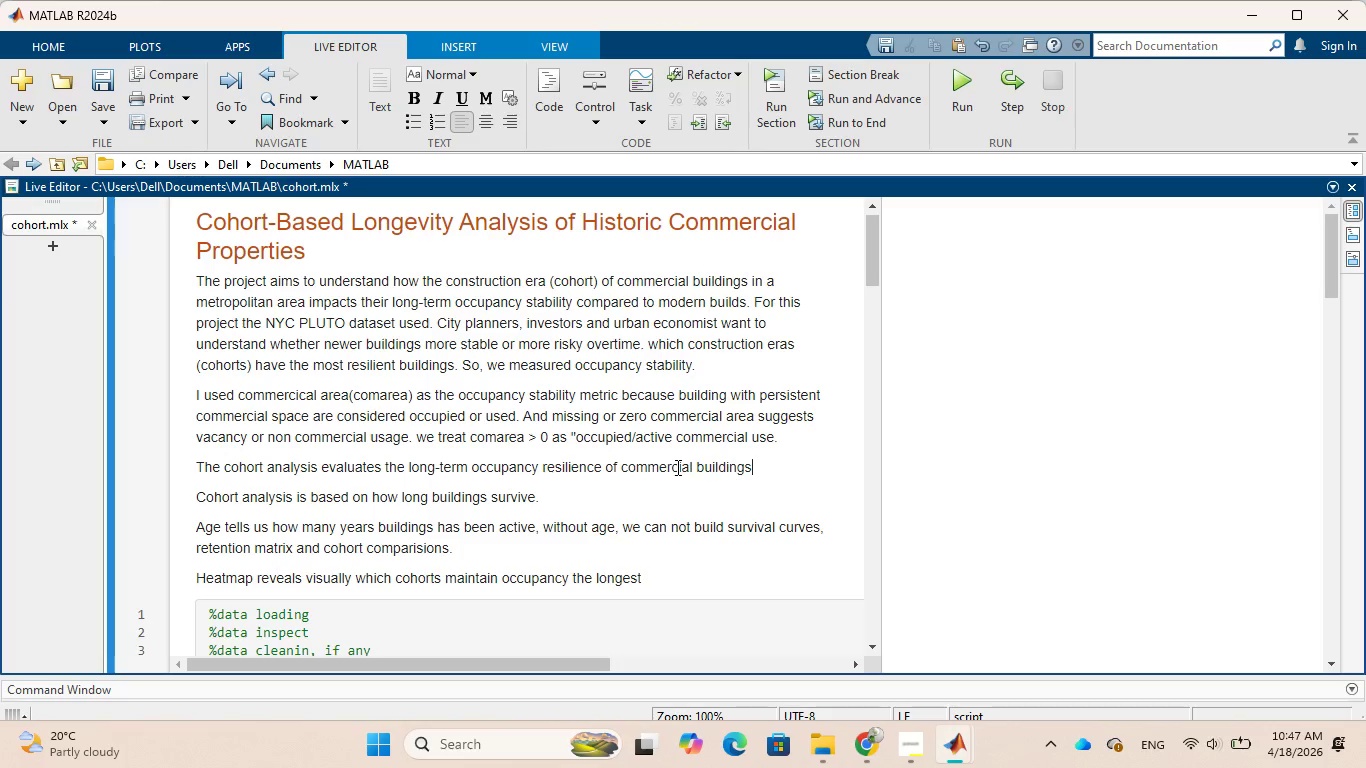 
wait(14.77)
 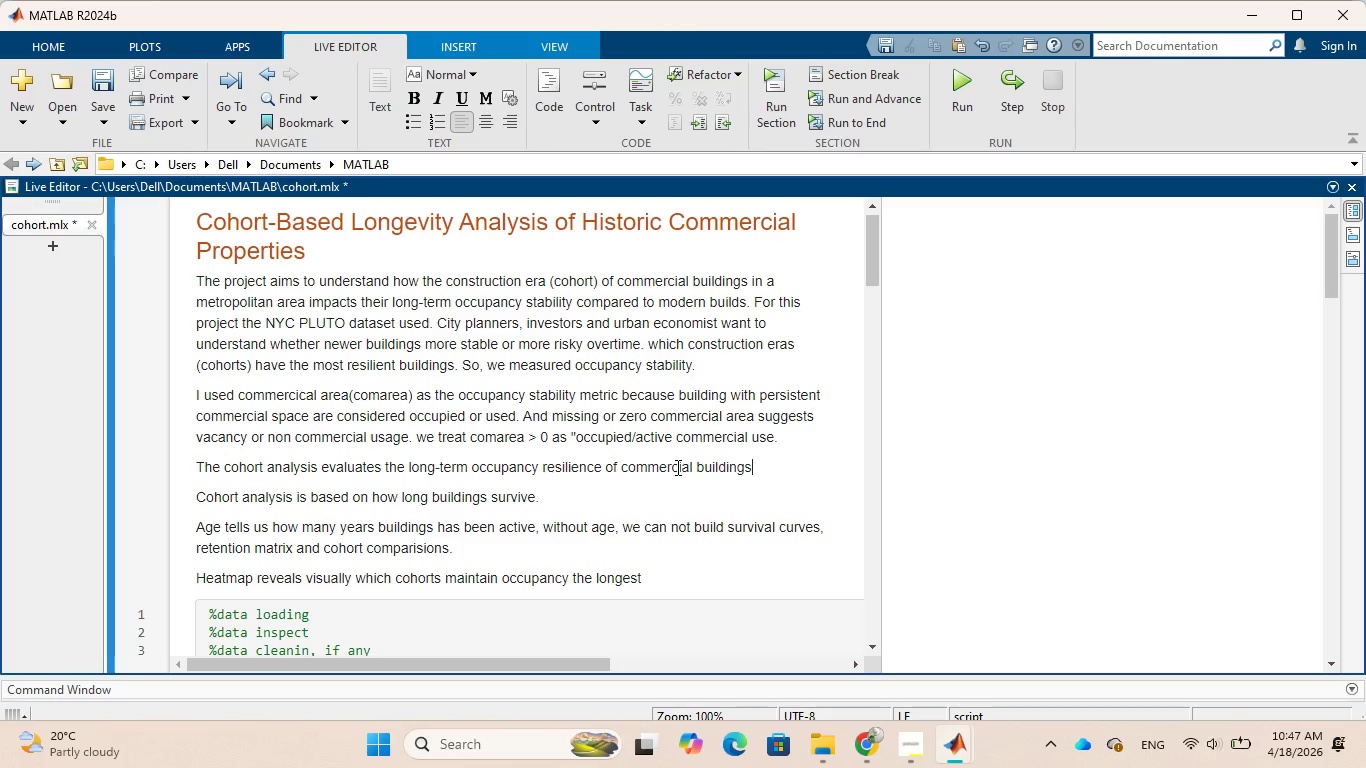 
type( by grouping them)
 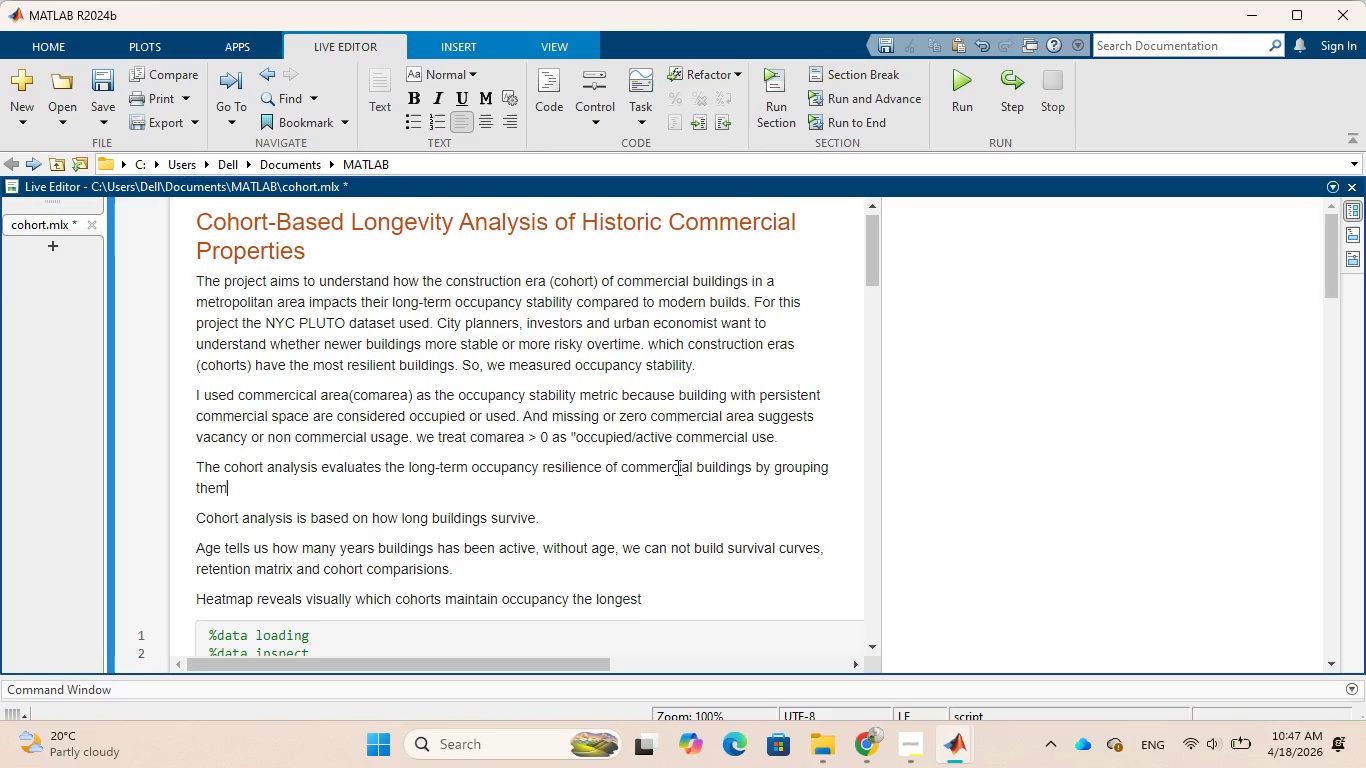 
wait(10.34)
 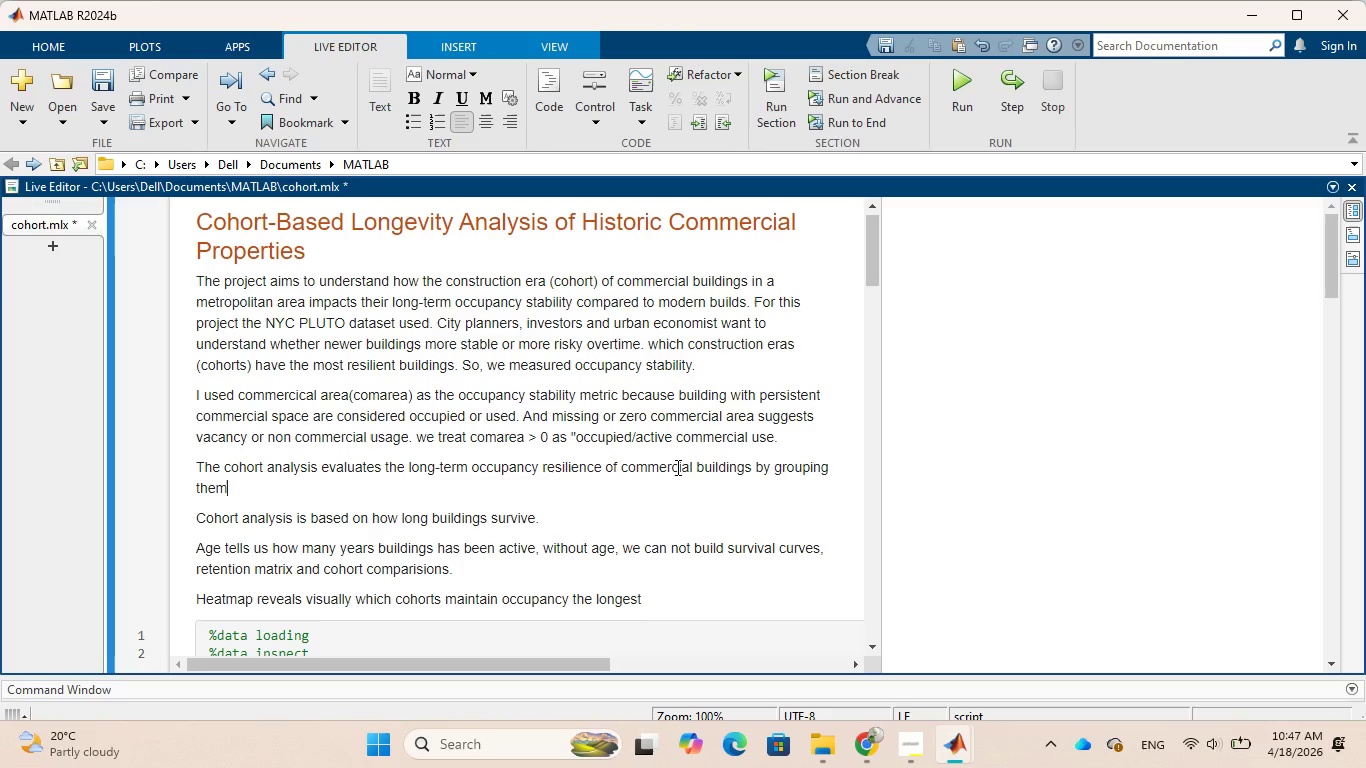 
type( according to their )
 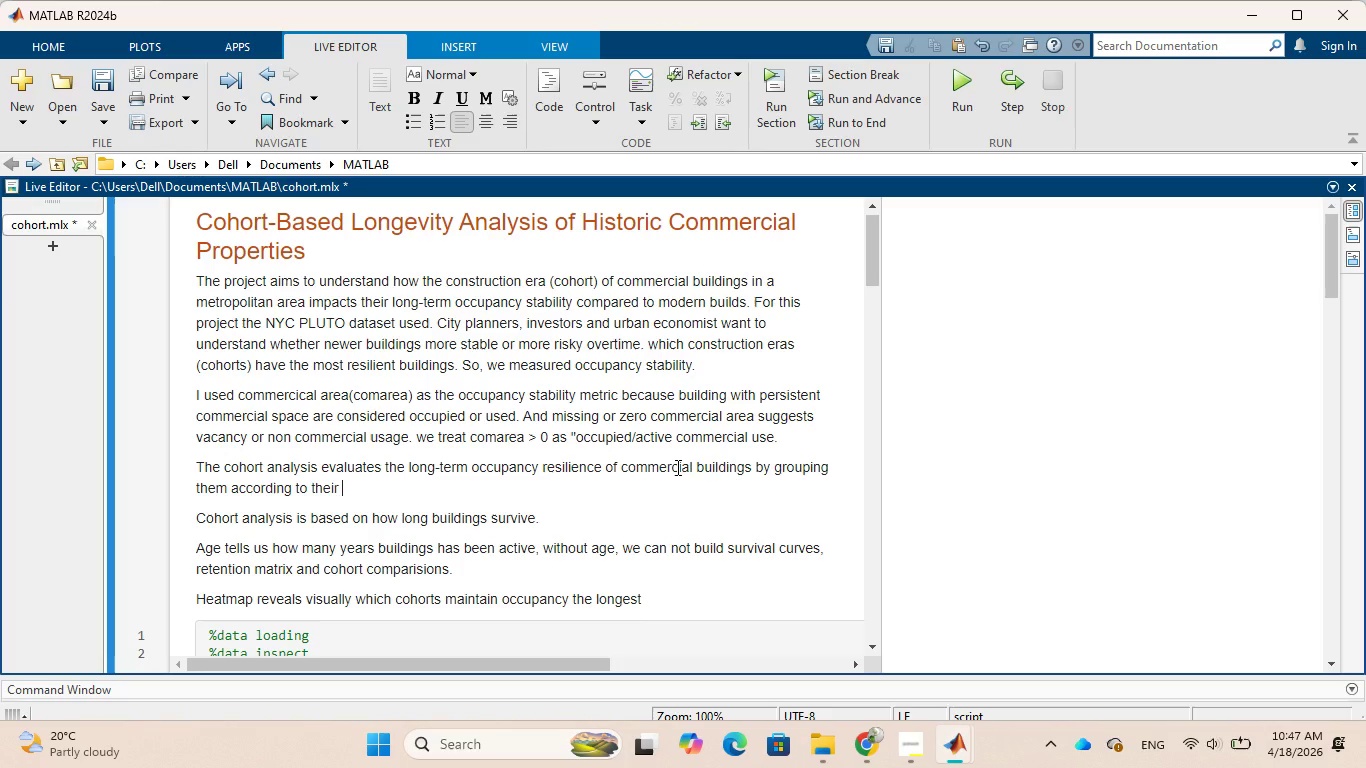 
wait(8.88)
 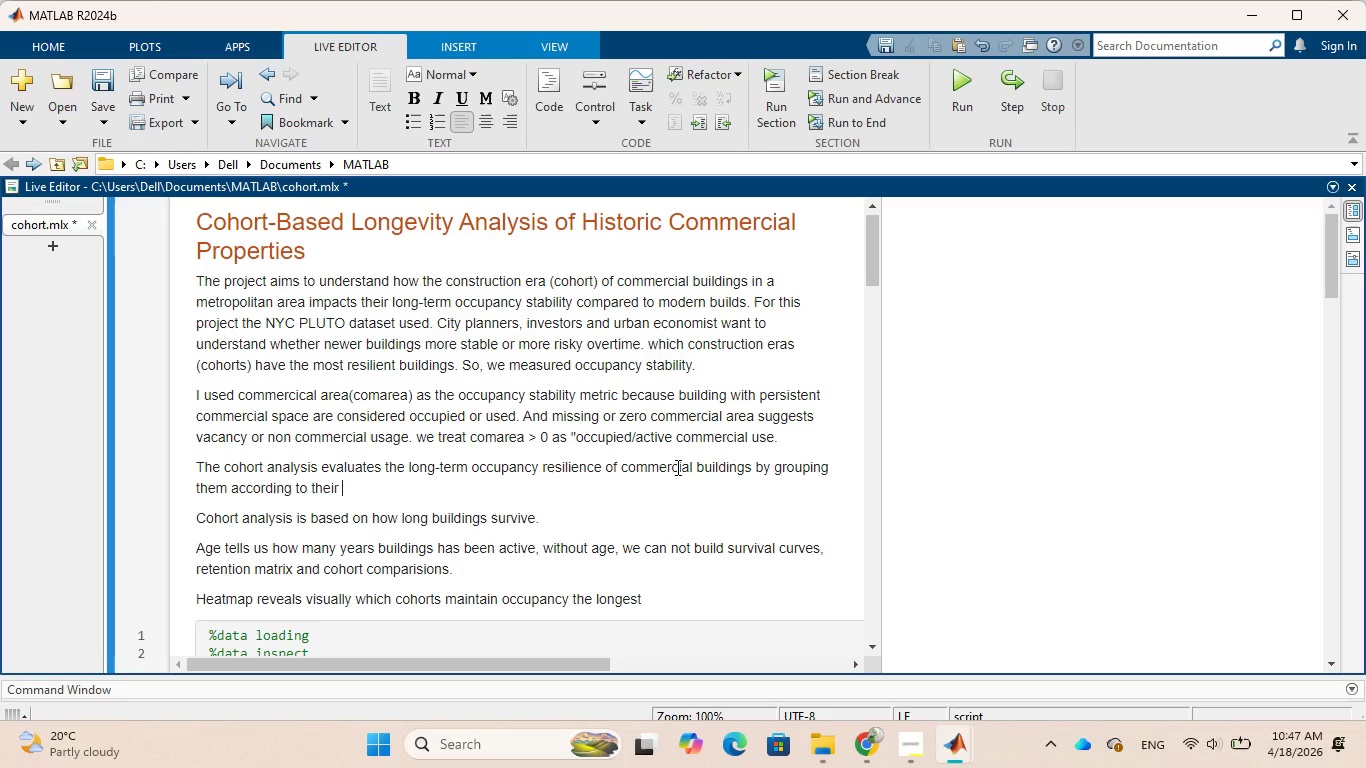 
type(construction decade)
 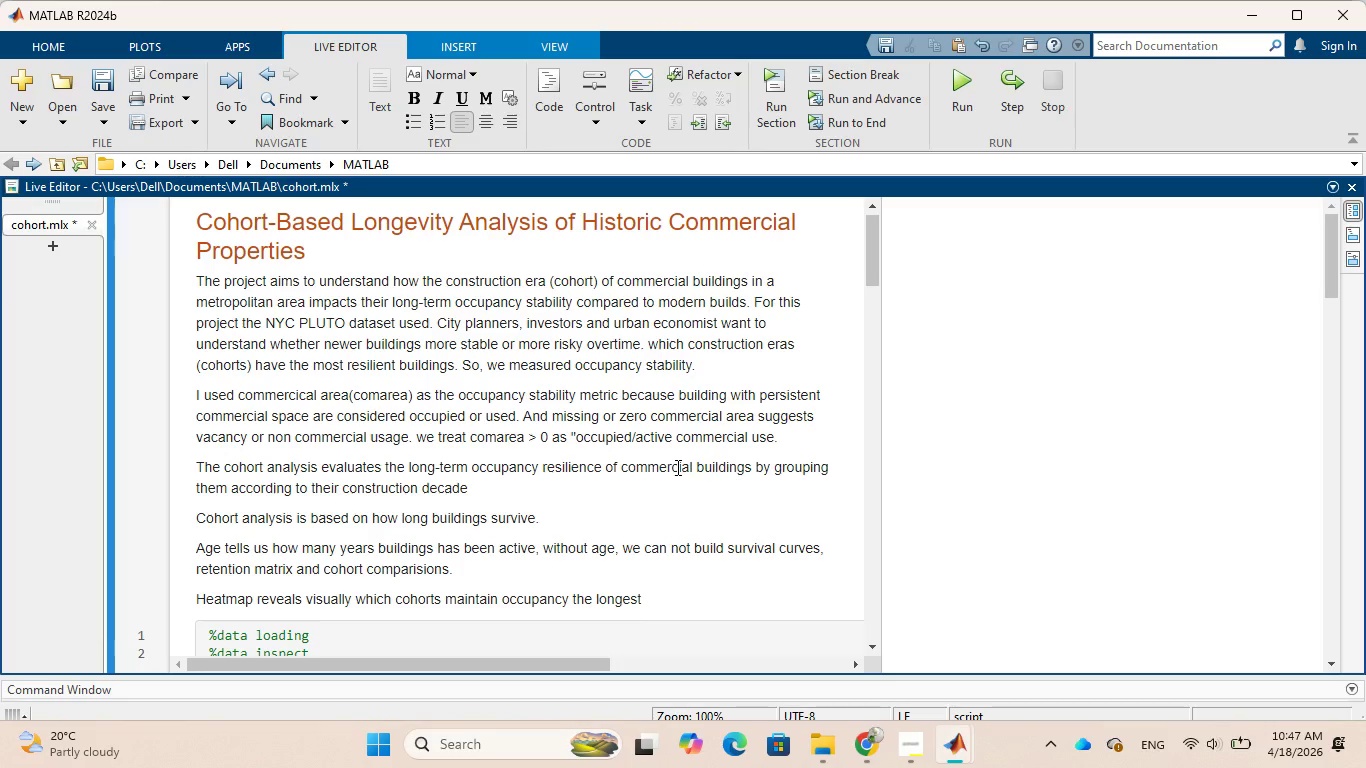 
wait(7.47)
 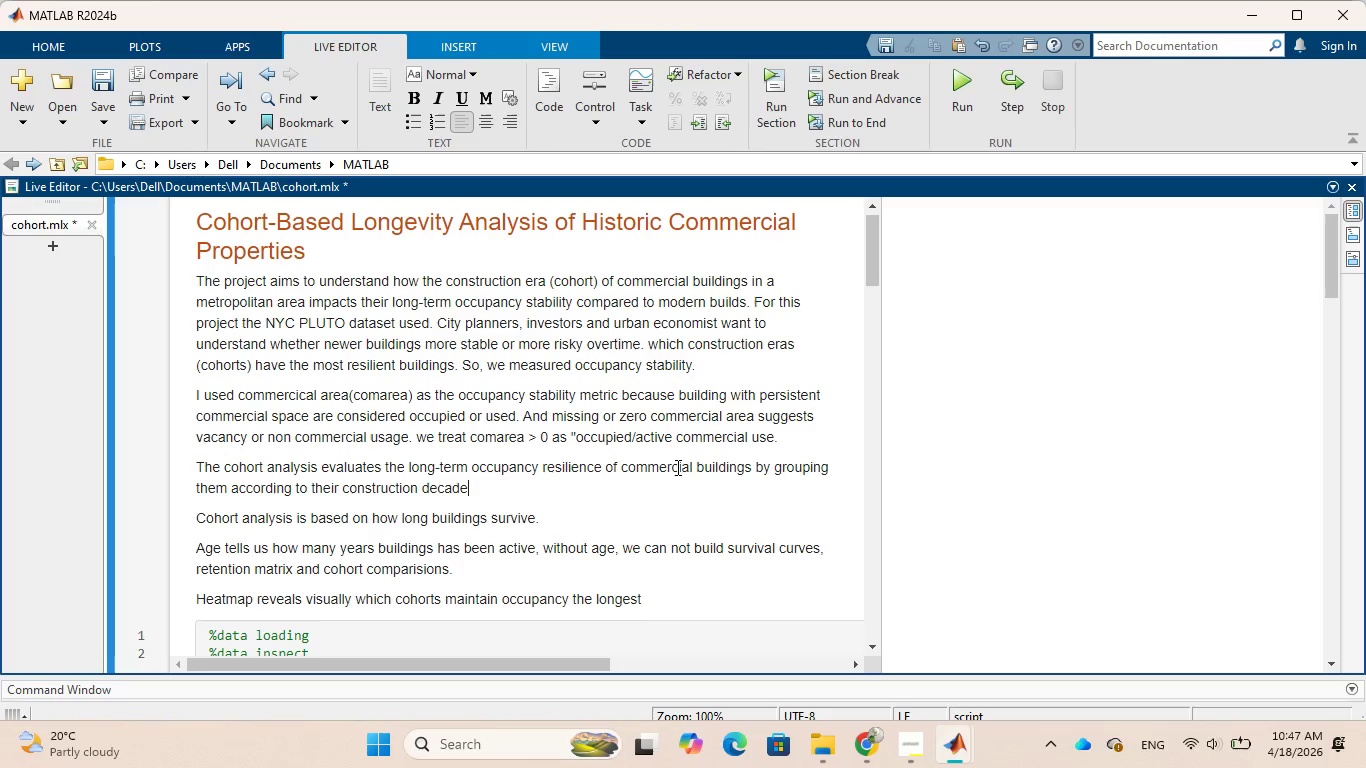 
type( and measuring)
 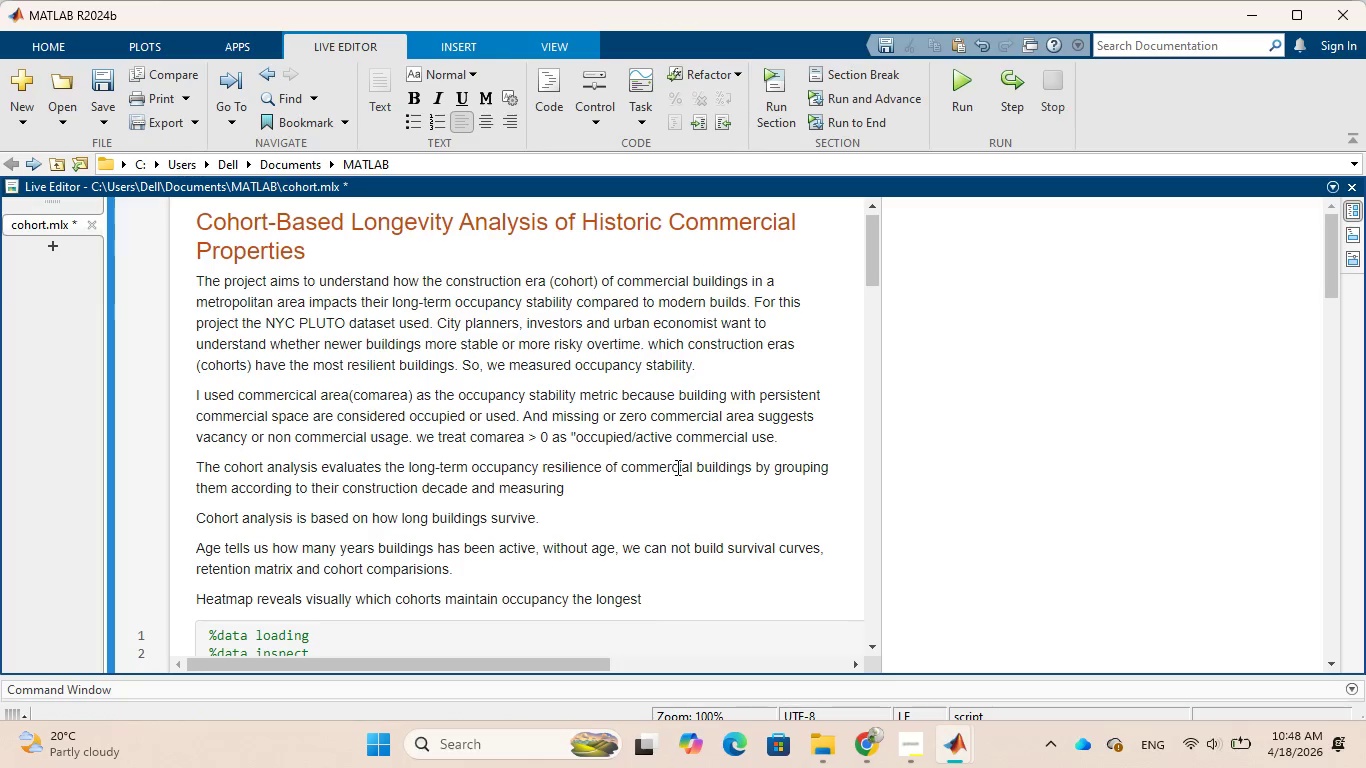 
type( their commercial activity)
 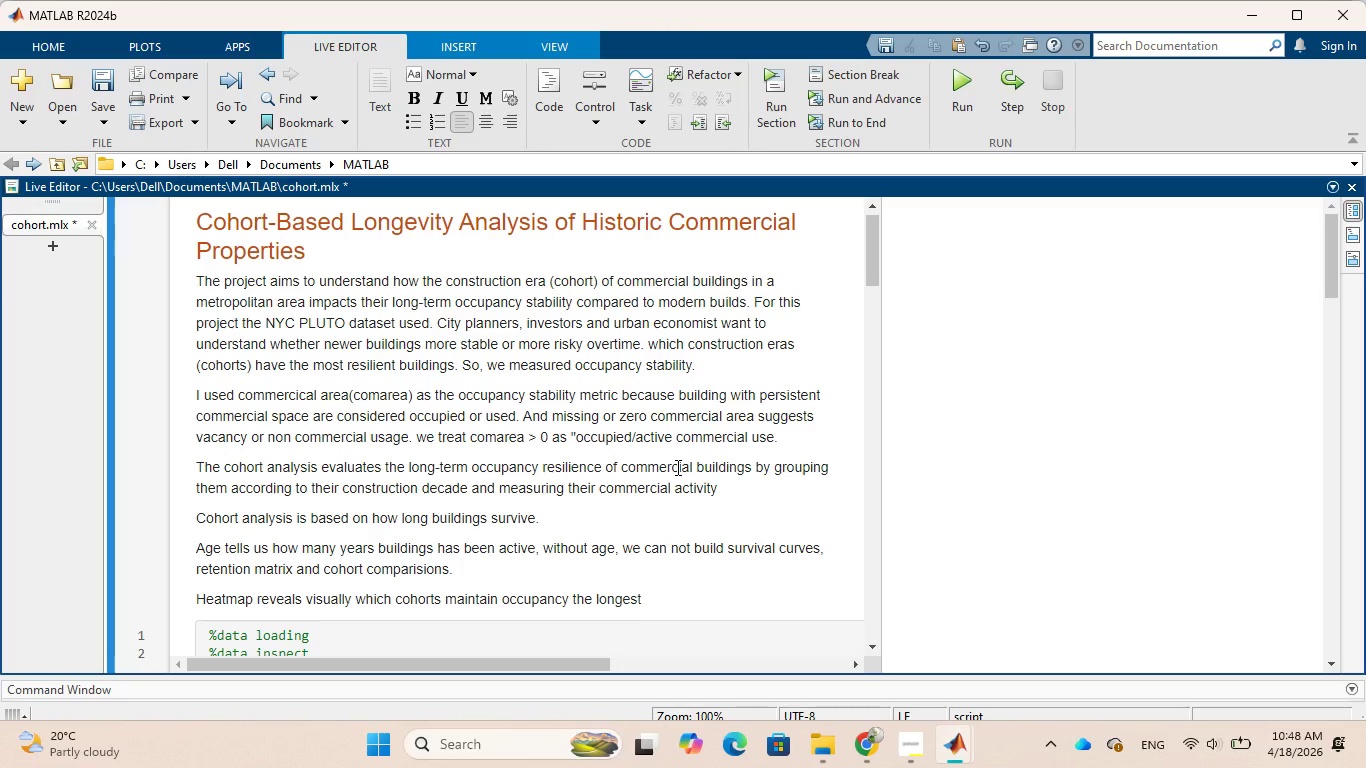 
wait(5.91)
 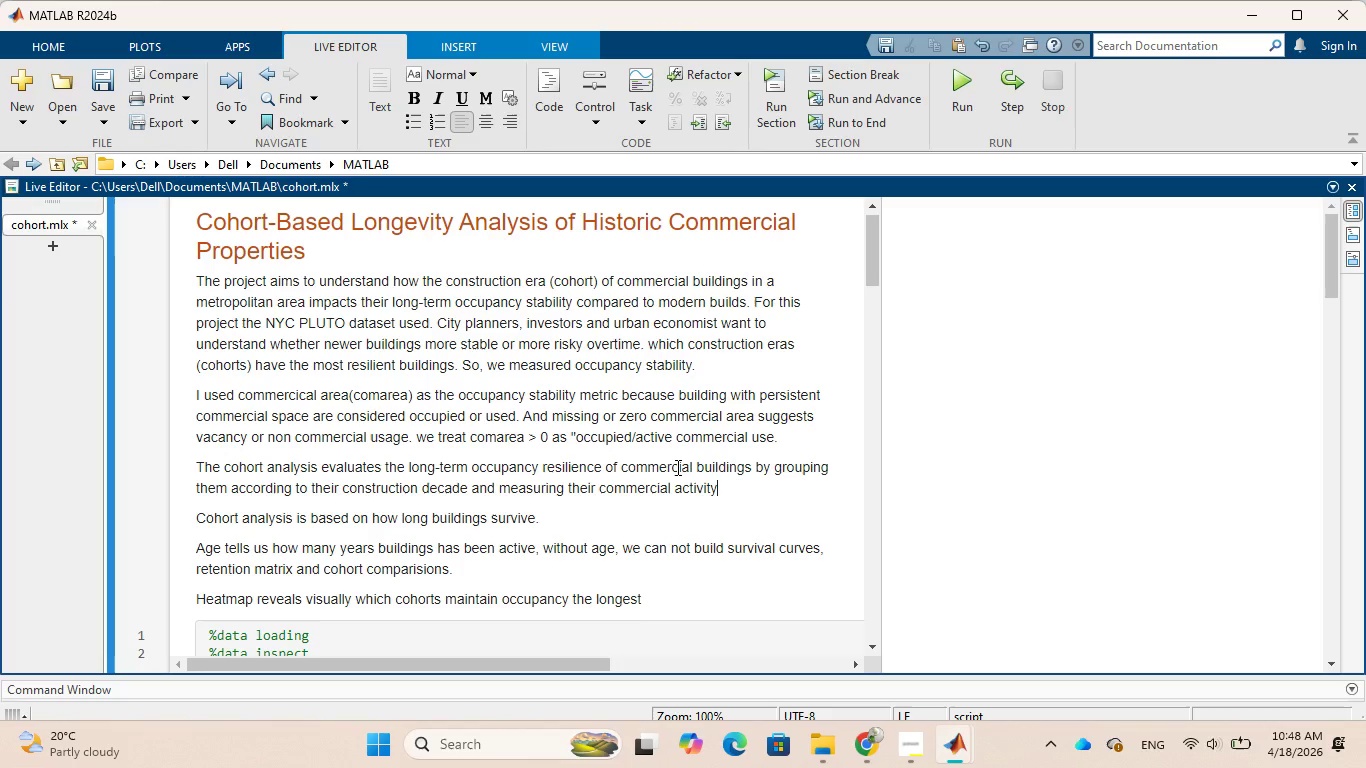 
type( across age)
 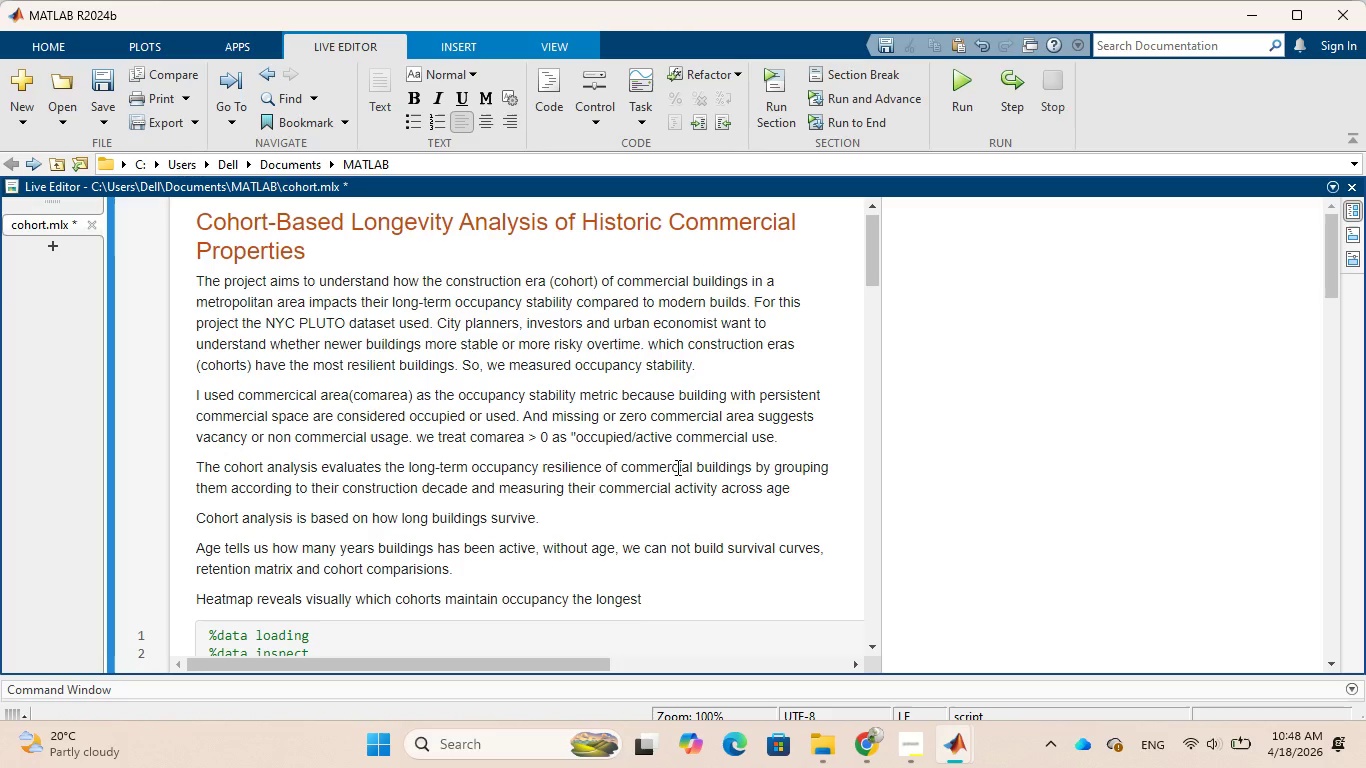 
wait(12.06)
 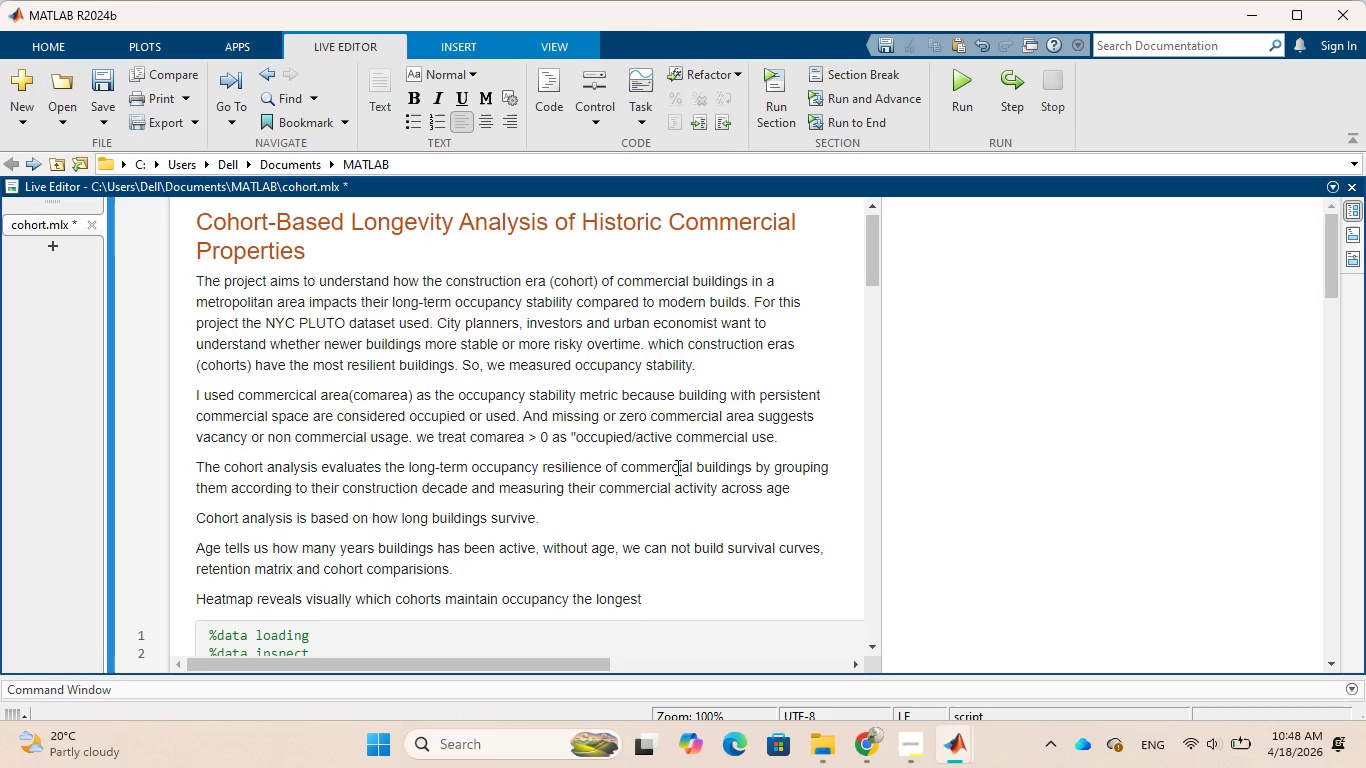 
type(. The retention)
 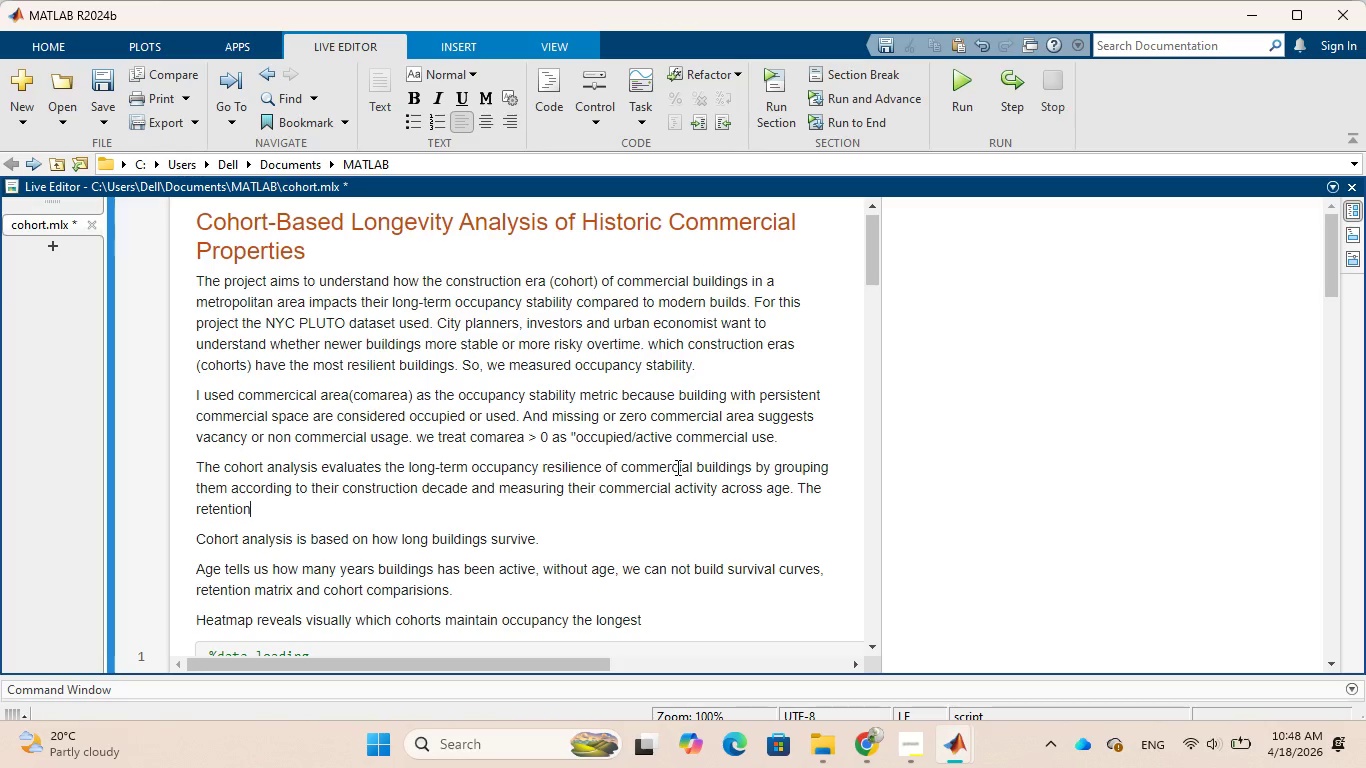 
wait(20.0)
 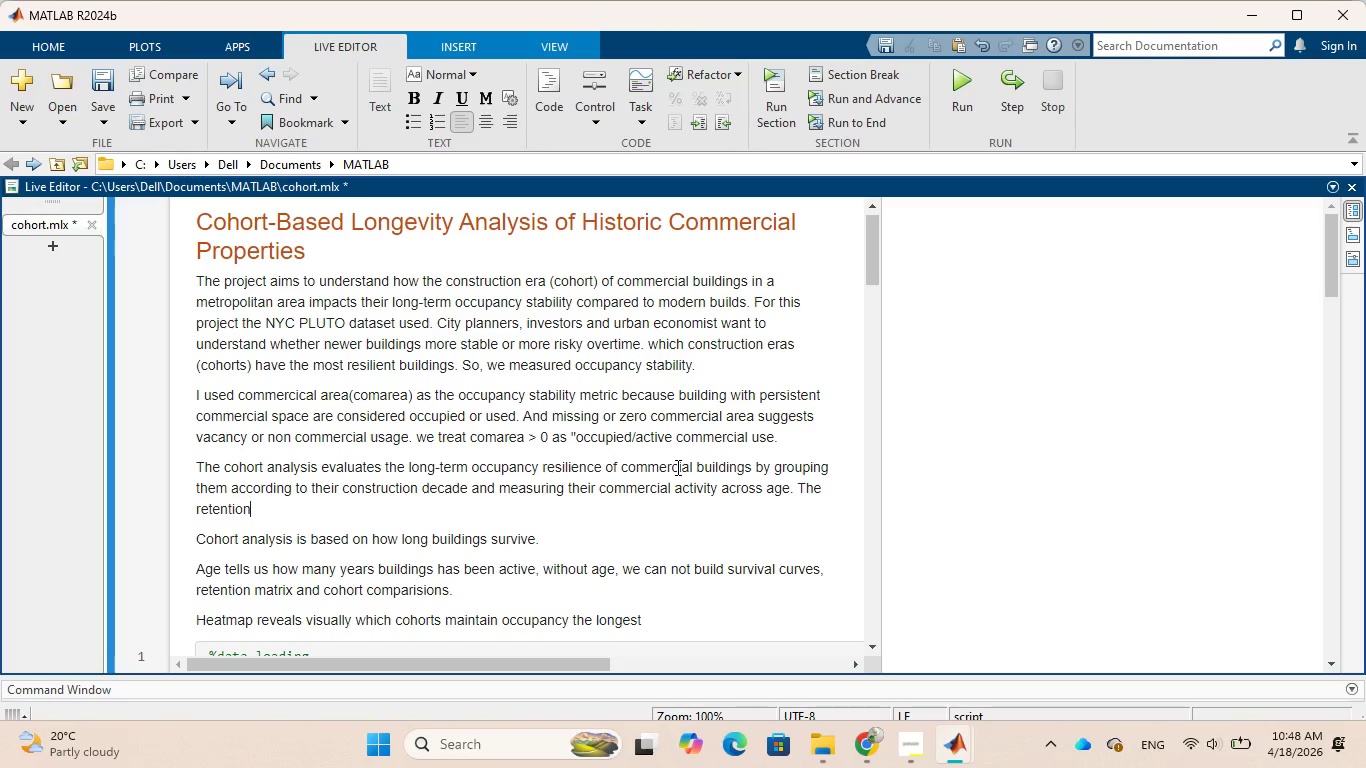 
type( heatmap shows)
 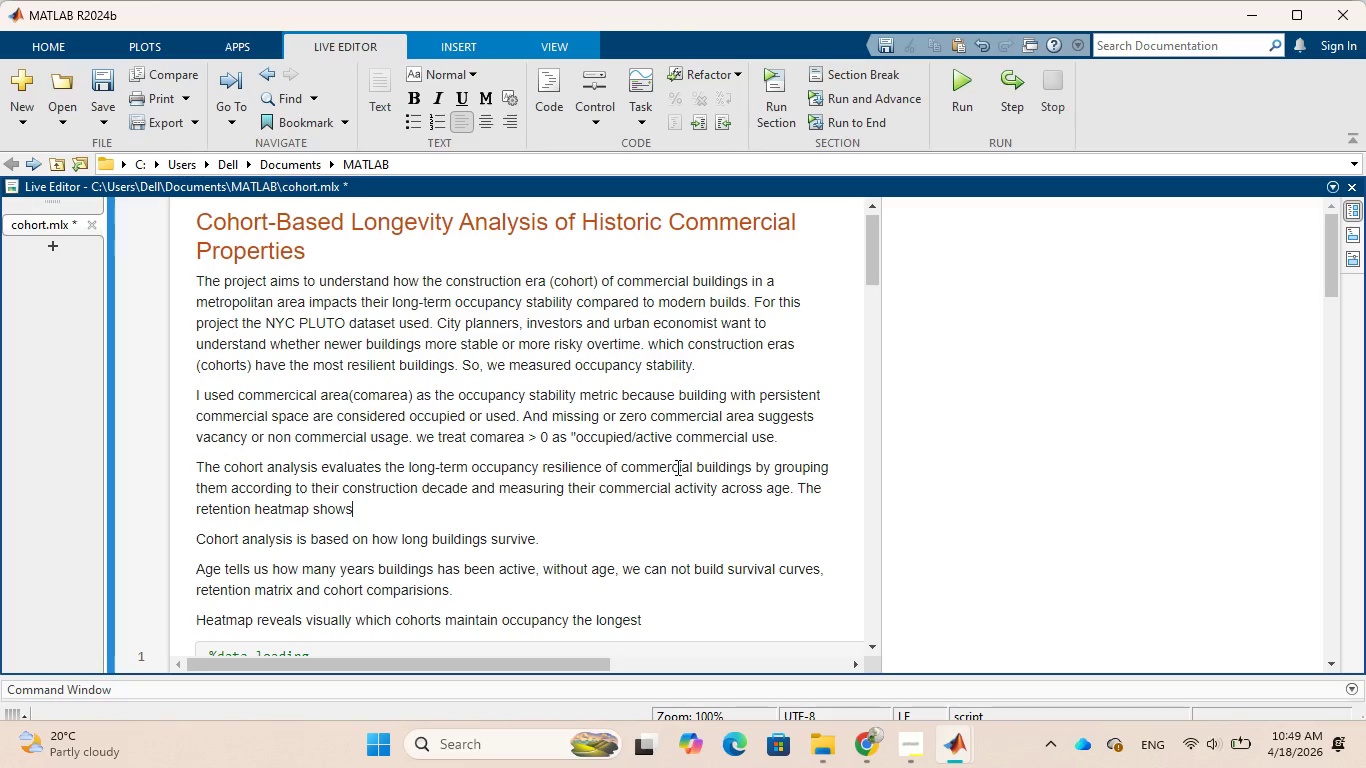 
scroll: coordinate [1164, 419], scroll_direction: down, amount: 23.0
 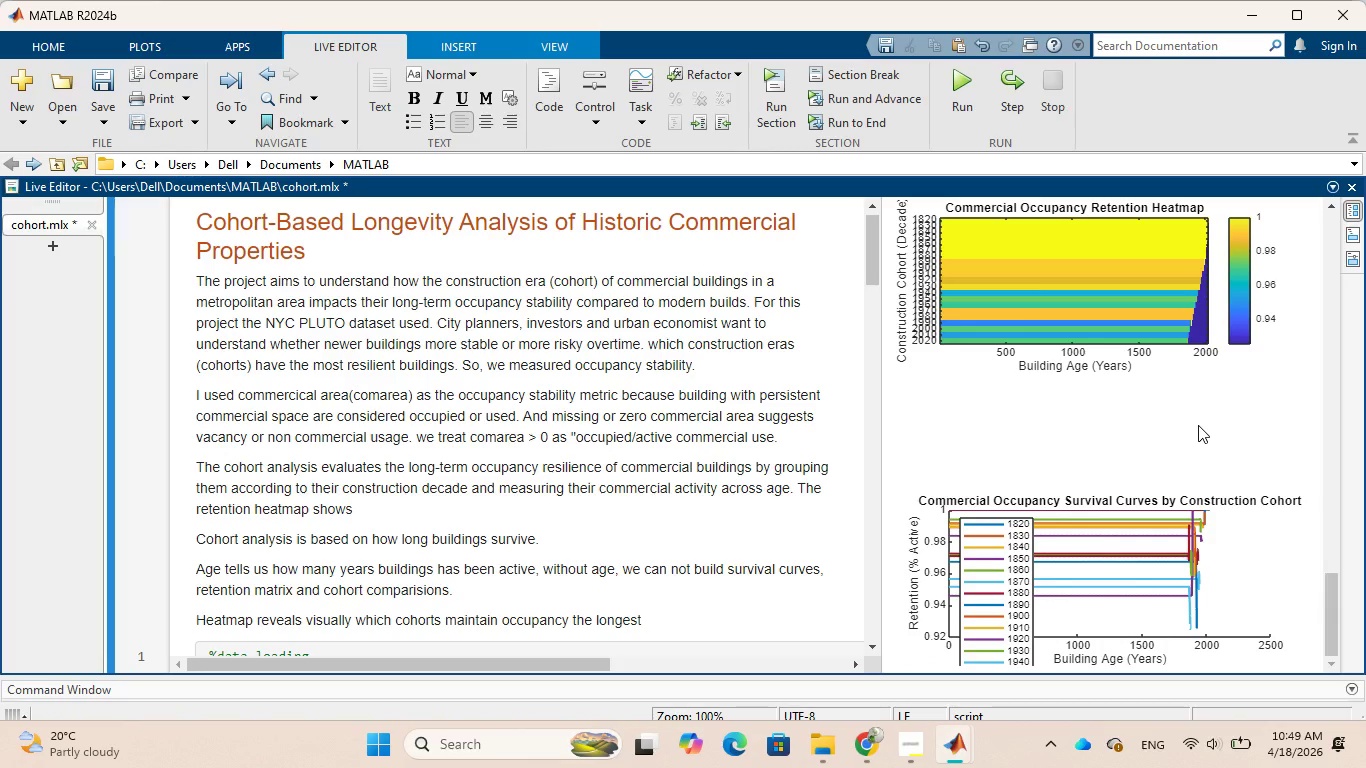 
wait(9.83)
 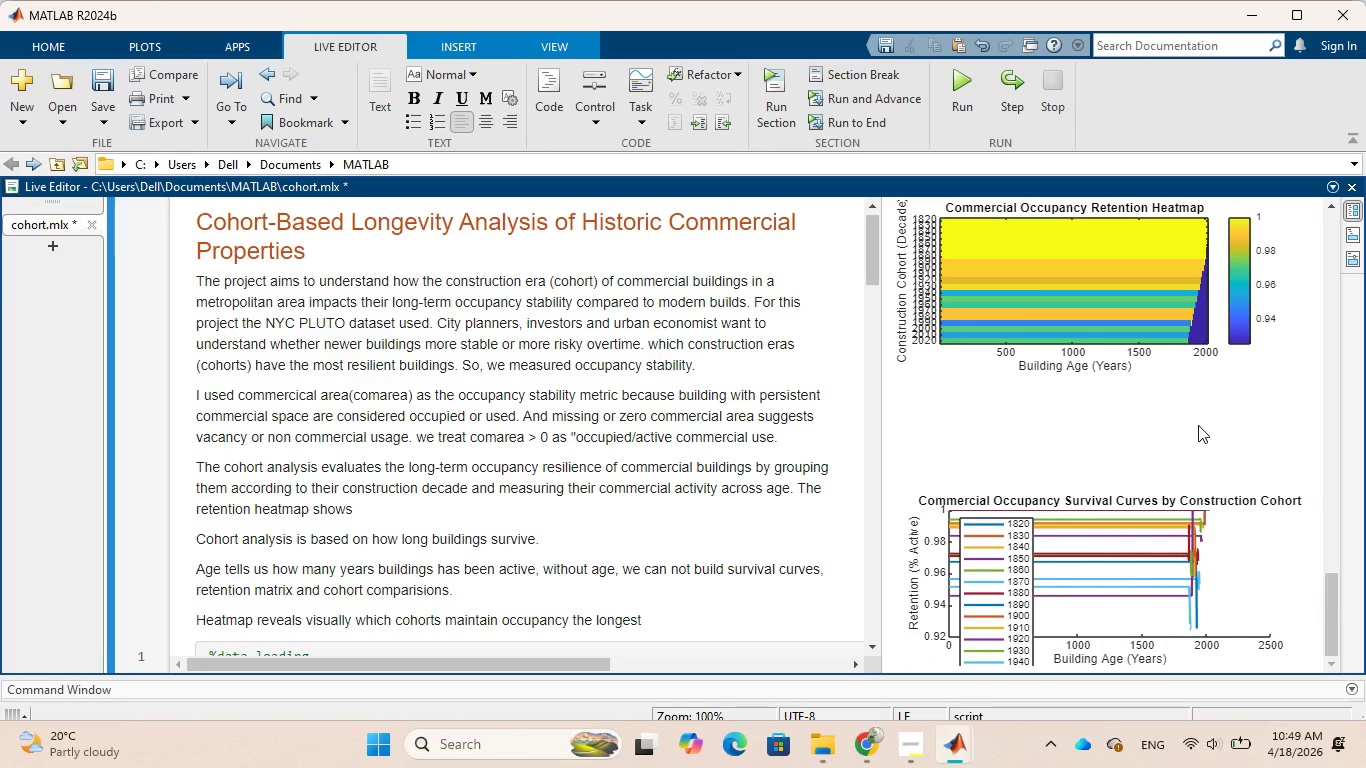 
scroll: coordinate [1151, 507], scroll_direction: down, amount: 1.0
 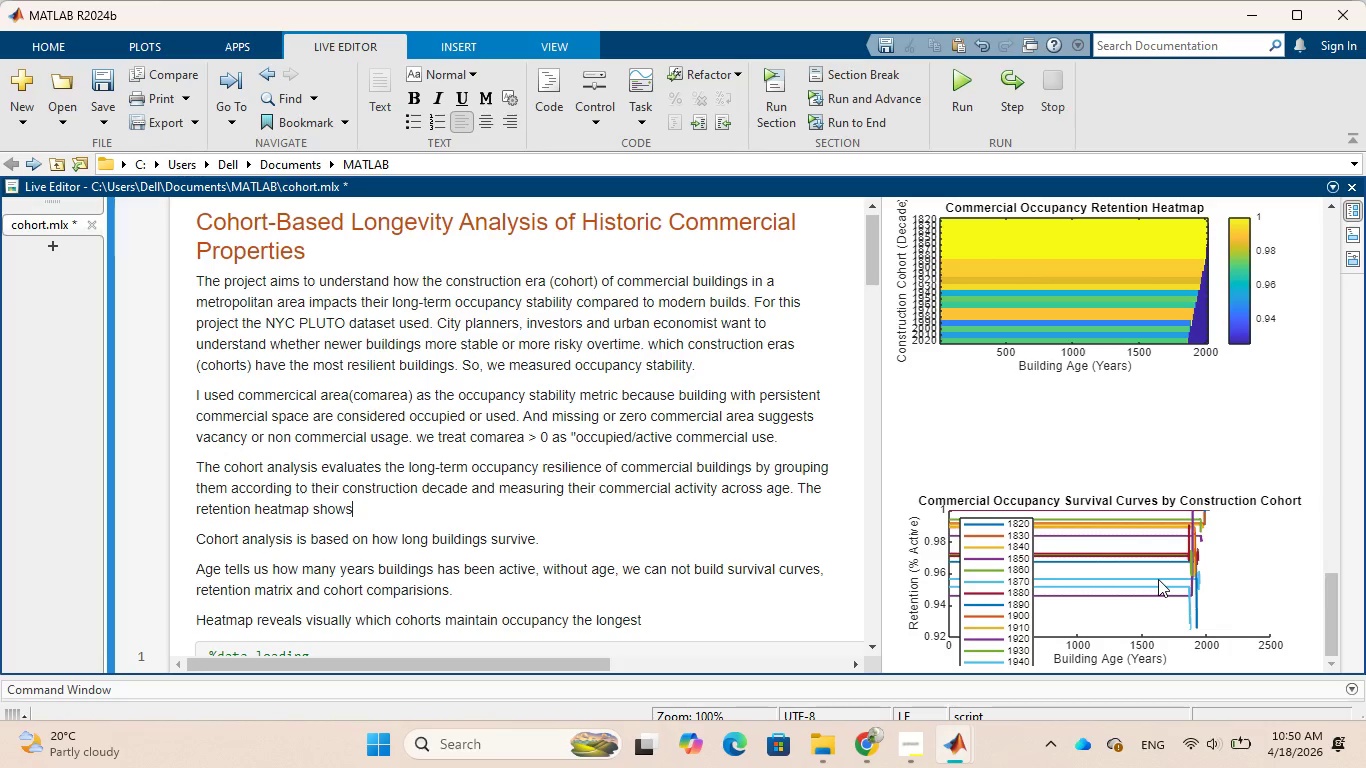 
wait(63.8)
 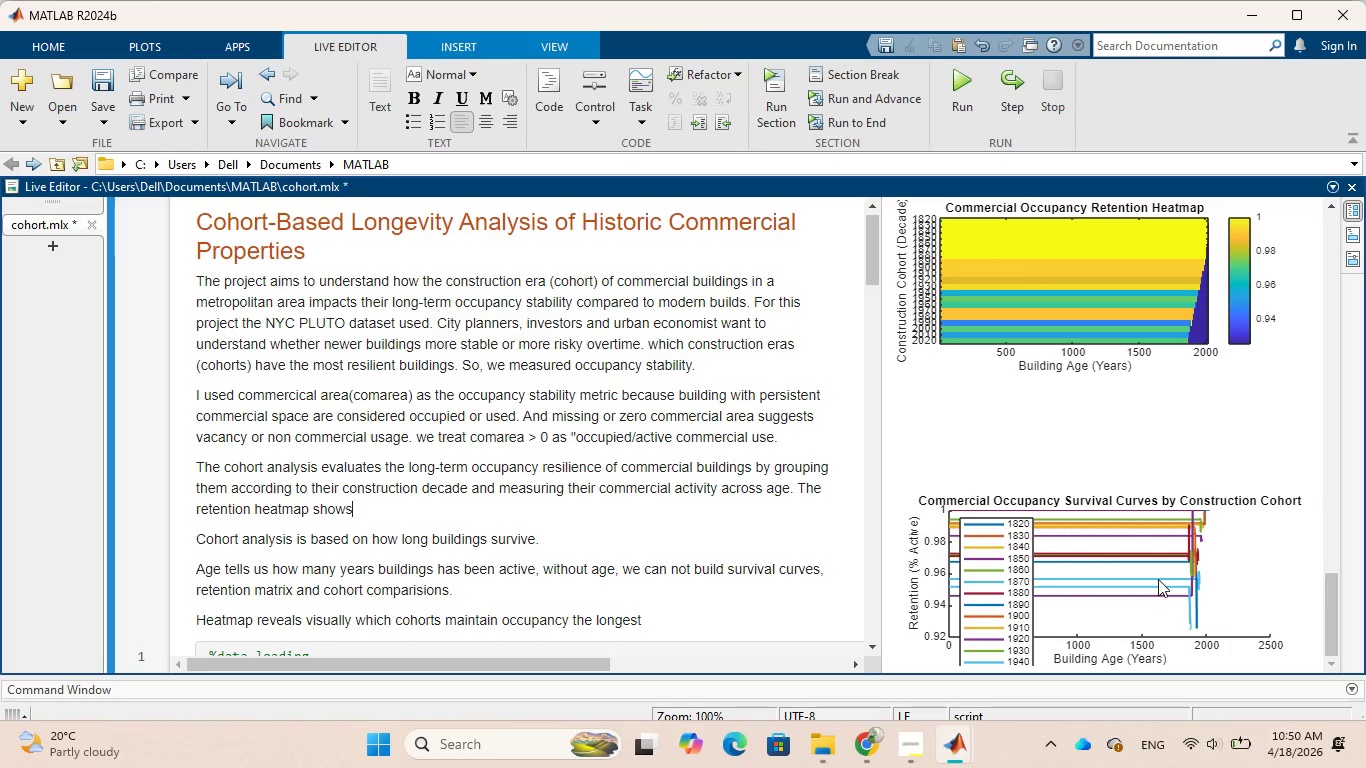 
left_click([1284, 505])
 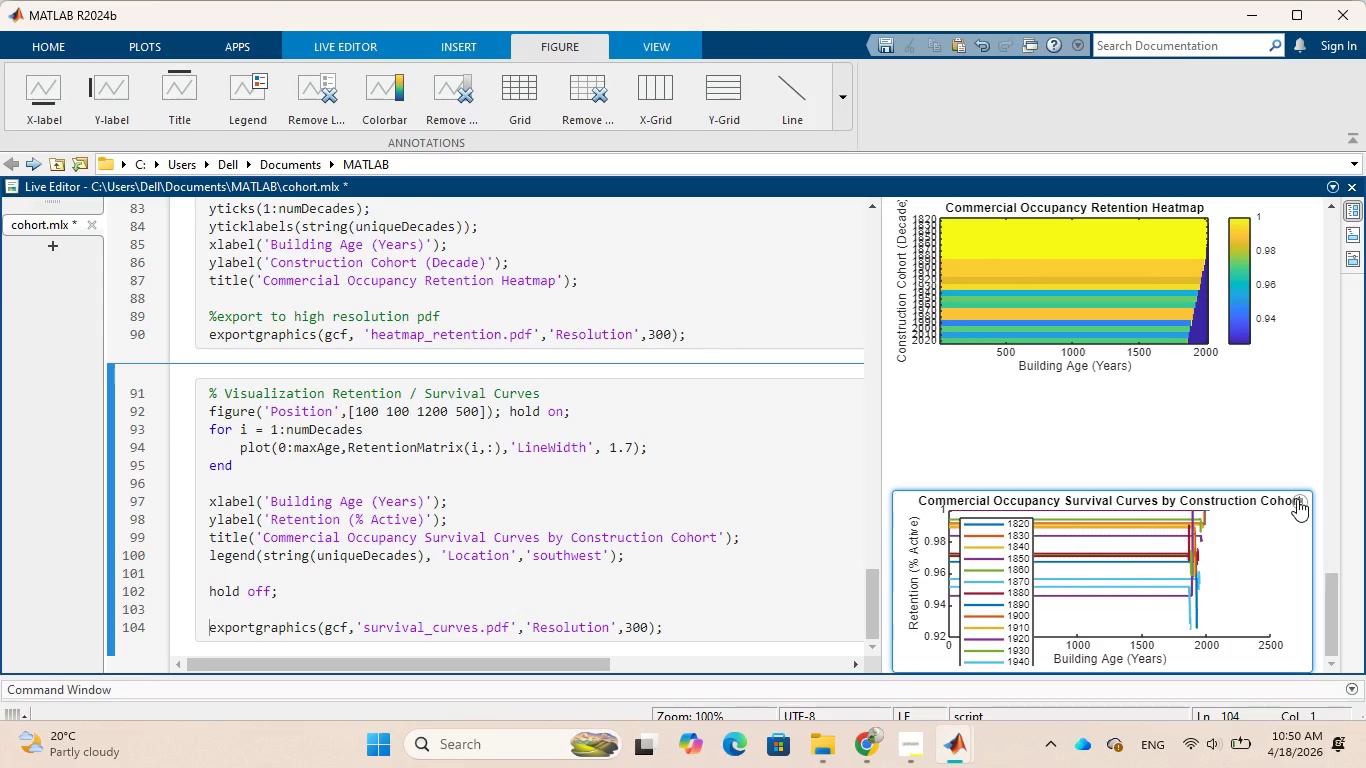 
left_click([1297, 499])
 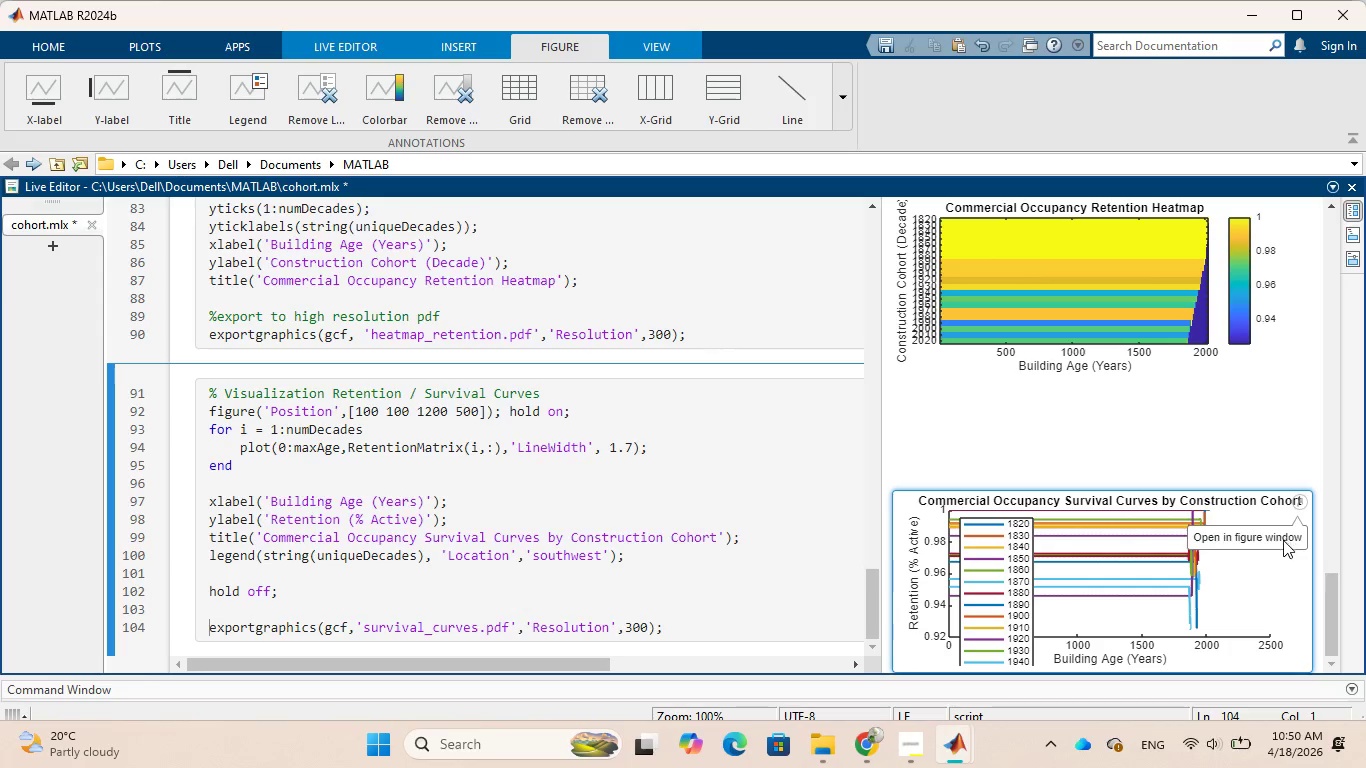 
left_click([1283, 540])
 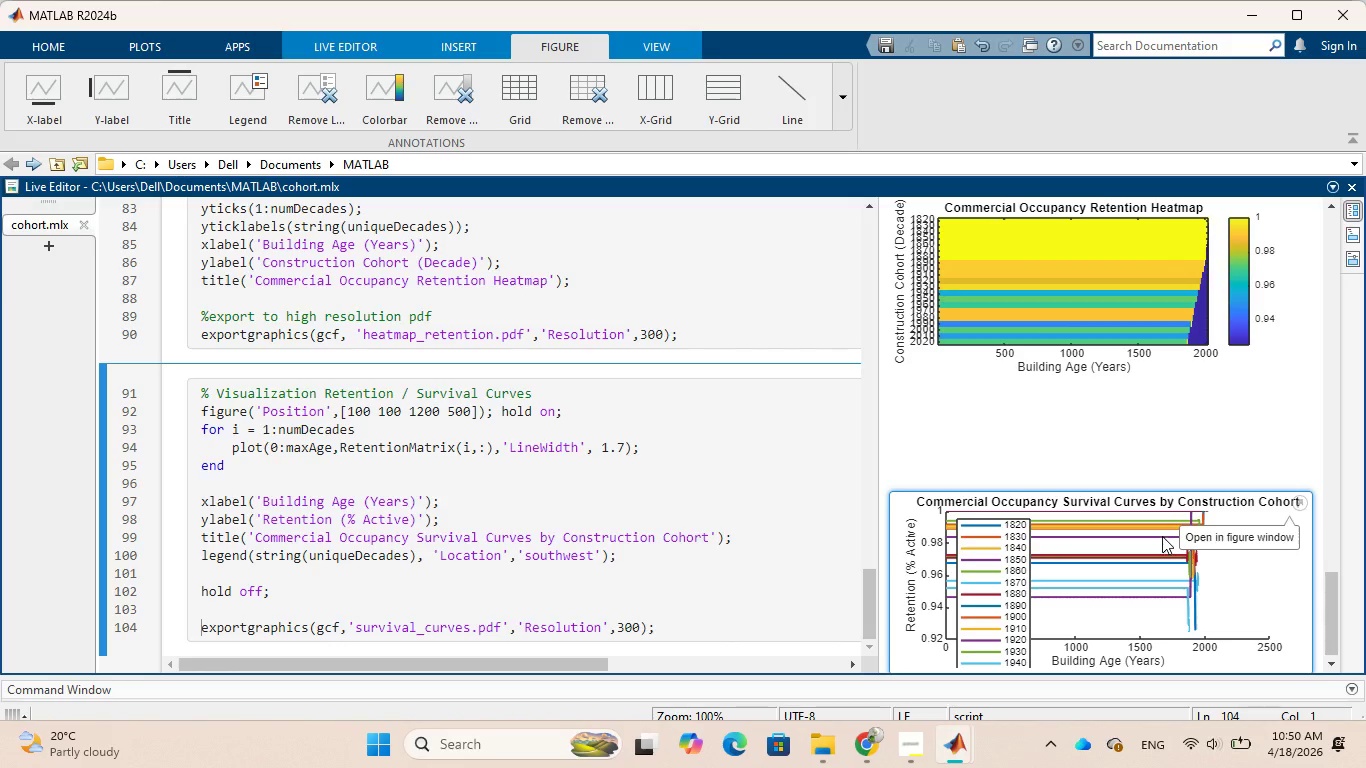 
wait(5.33)
 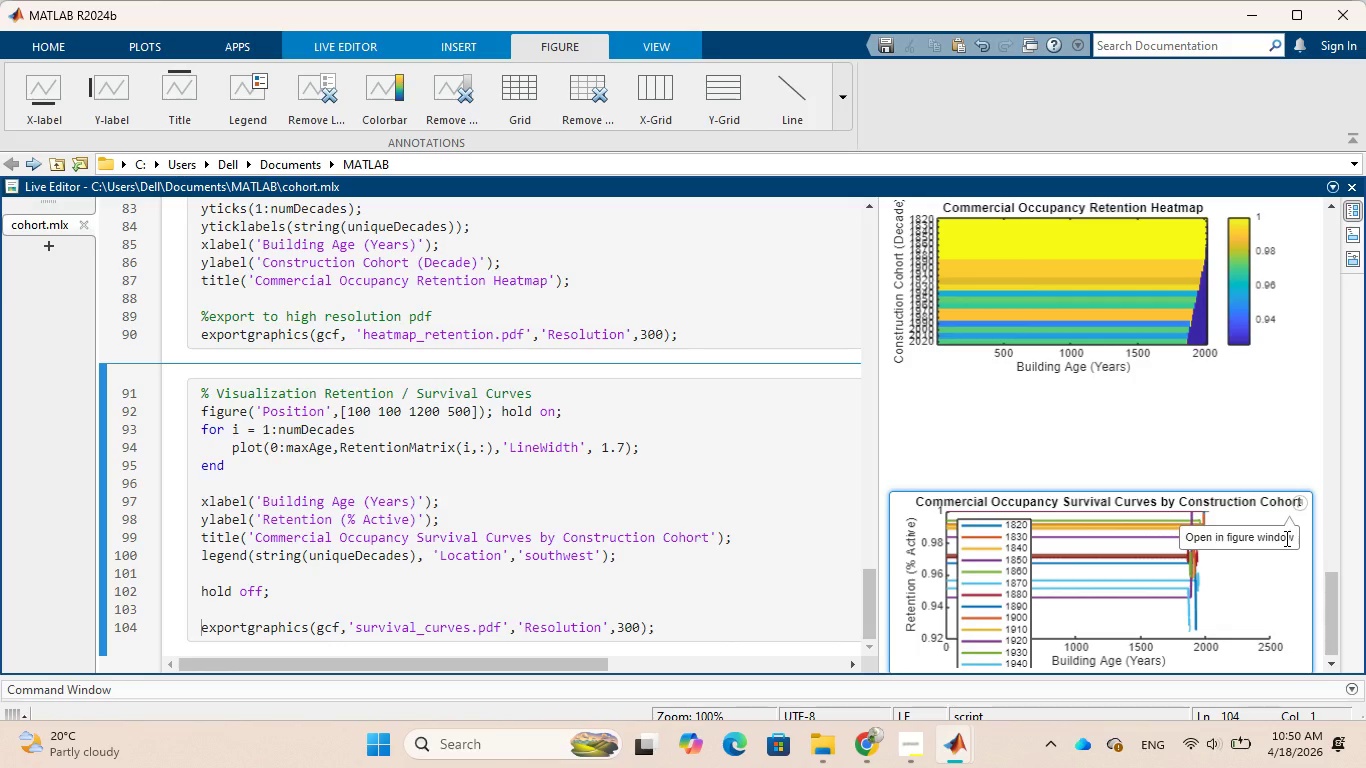 
scroll: coordinate [1203, 465], scroll_direction: down, amount: 2.0
 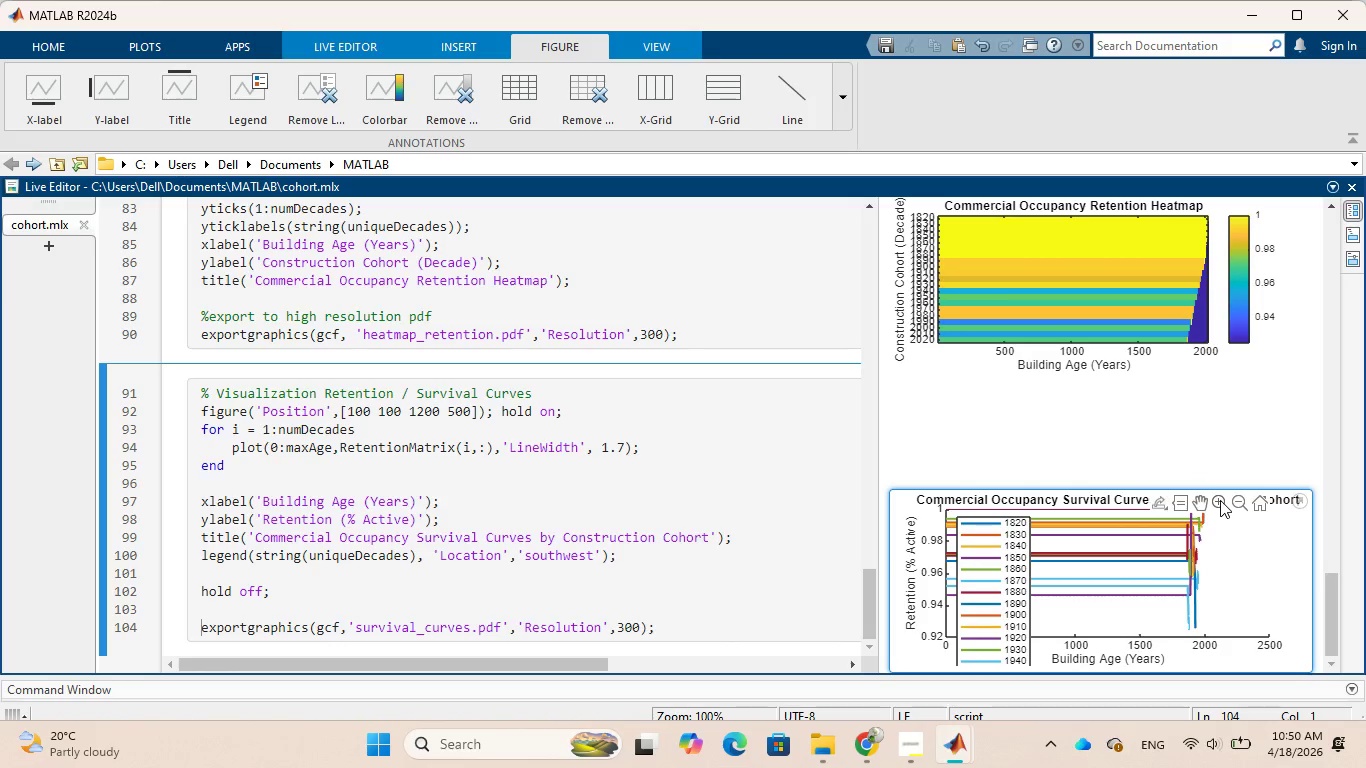 
left_click([1220, 500])
 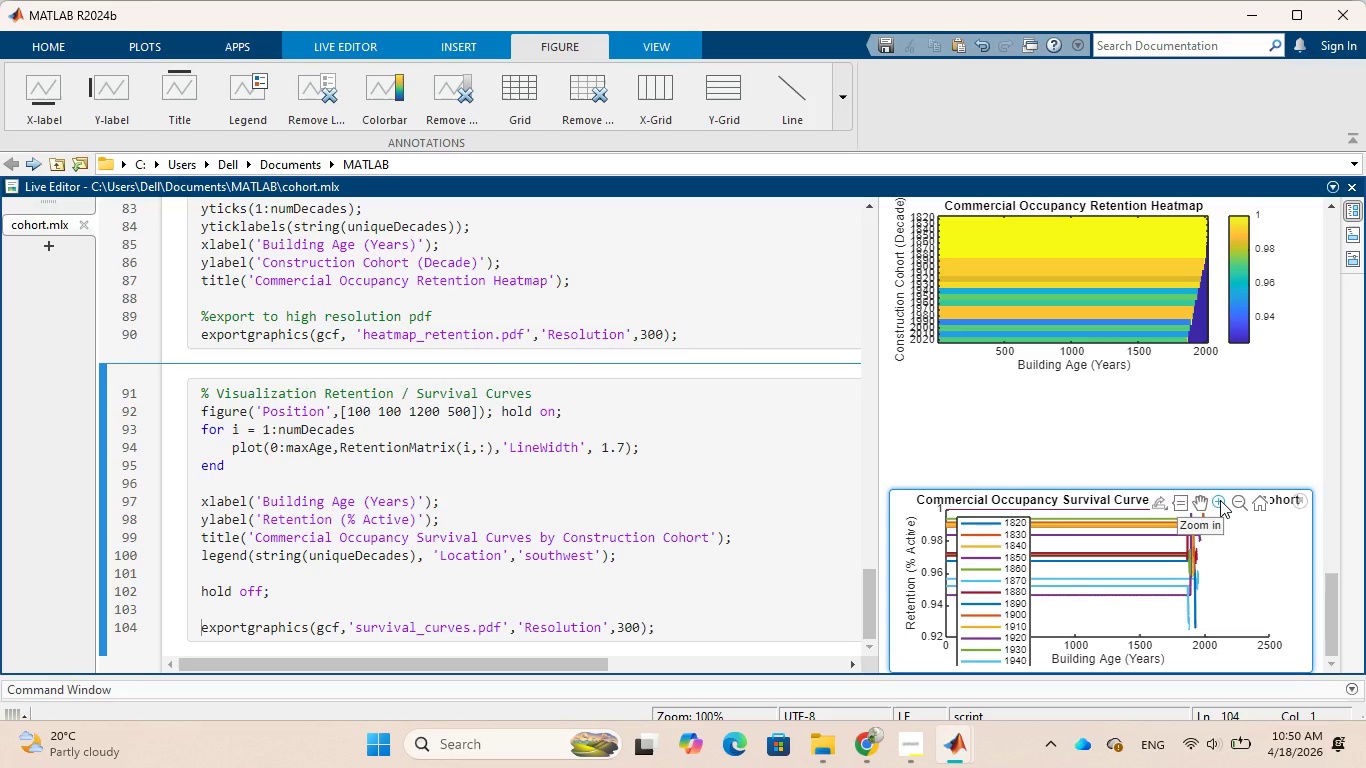 
wait(8.06)
 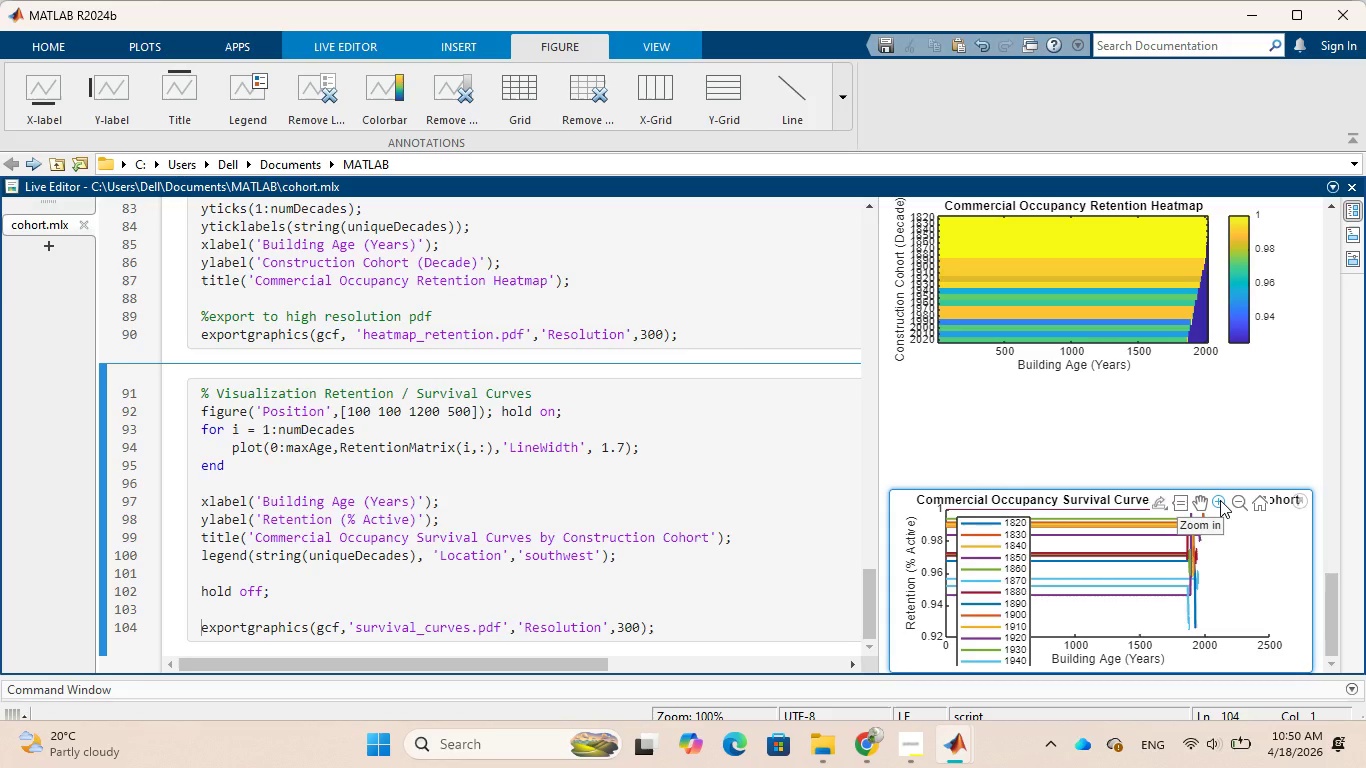 
left_click_drag(start_coordinate=[1217, 519], to_coordinate=[1239, 536])
 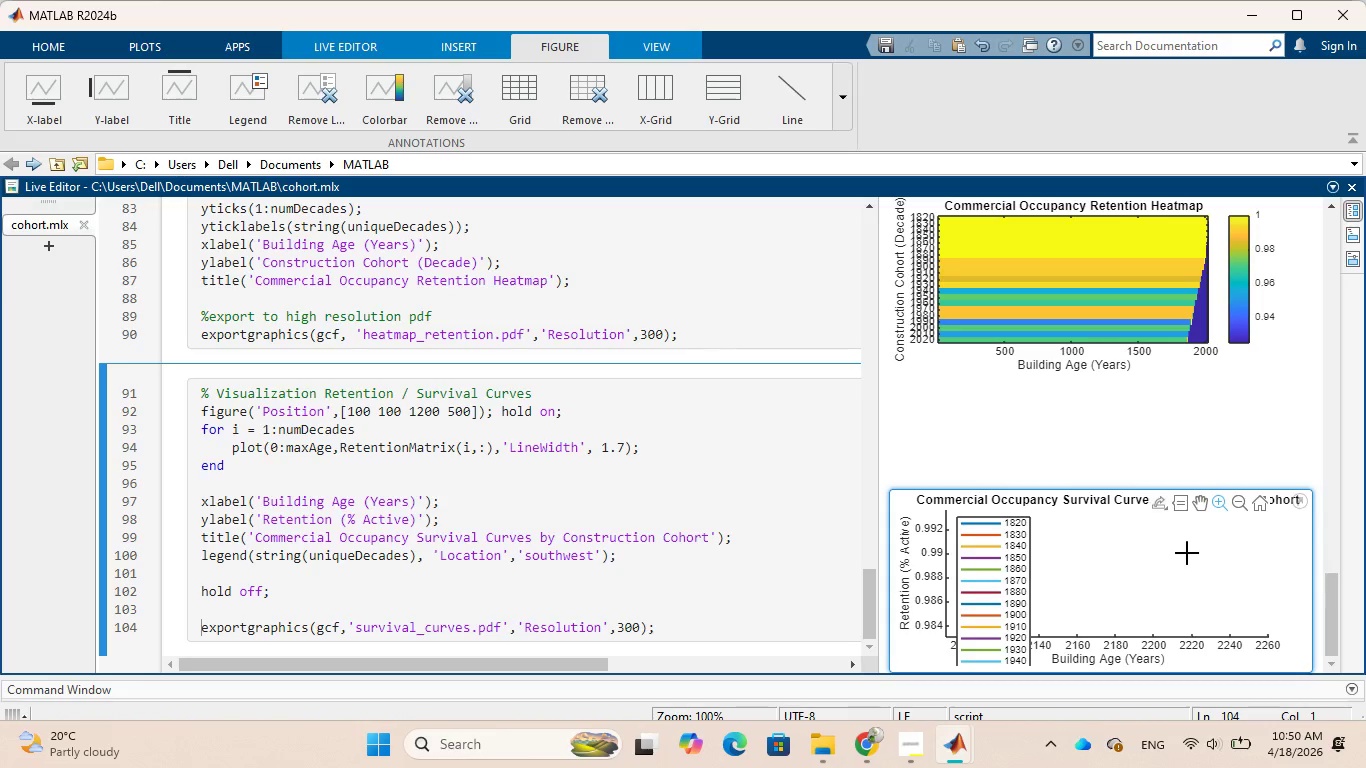 
scroll: coordinate [1185, 555], scroll_direction: down, amount: 2.0
 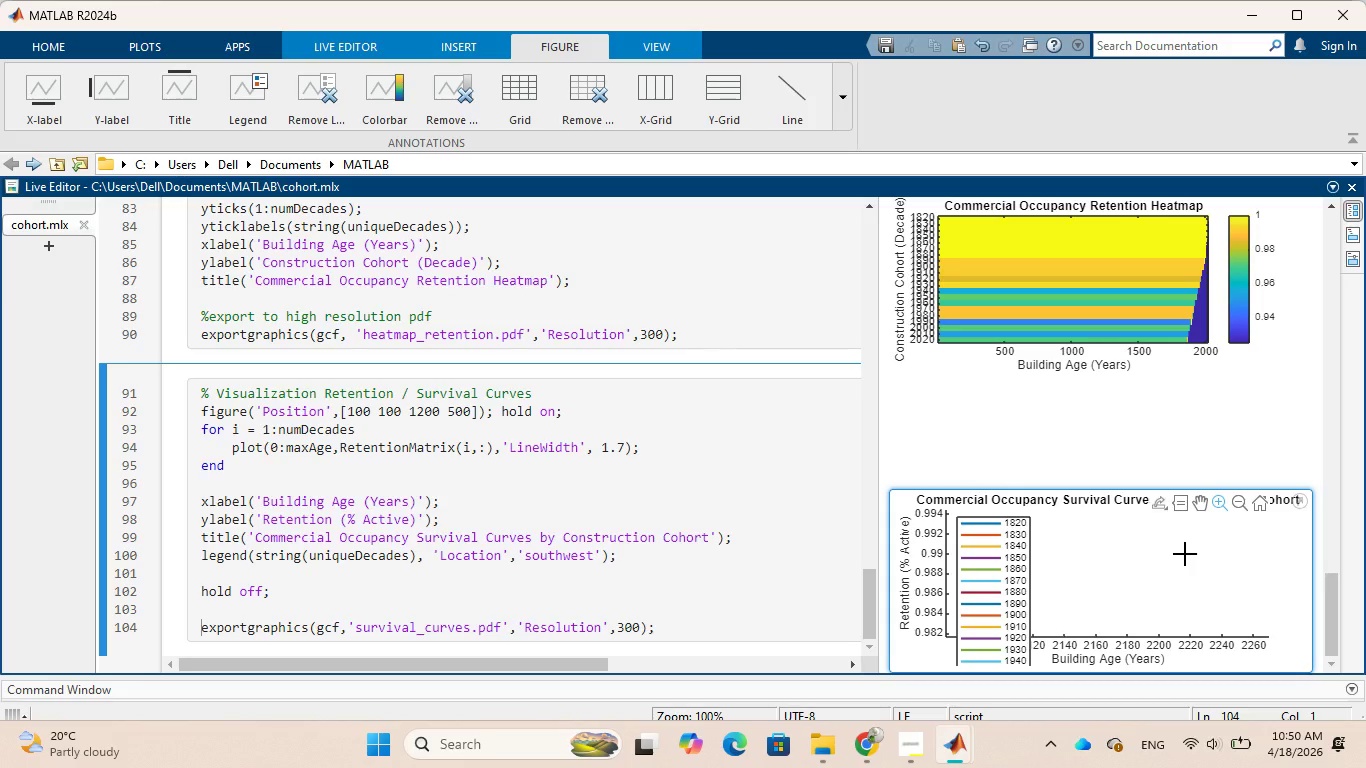 
scroll: coordinate [1185, 549], scroll_direction: up, amount: 18.0
 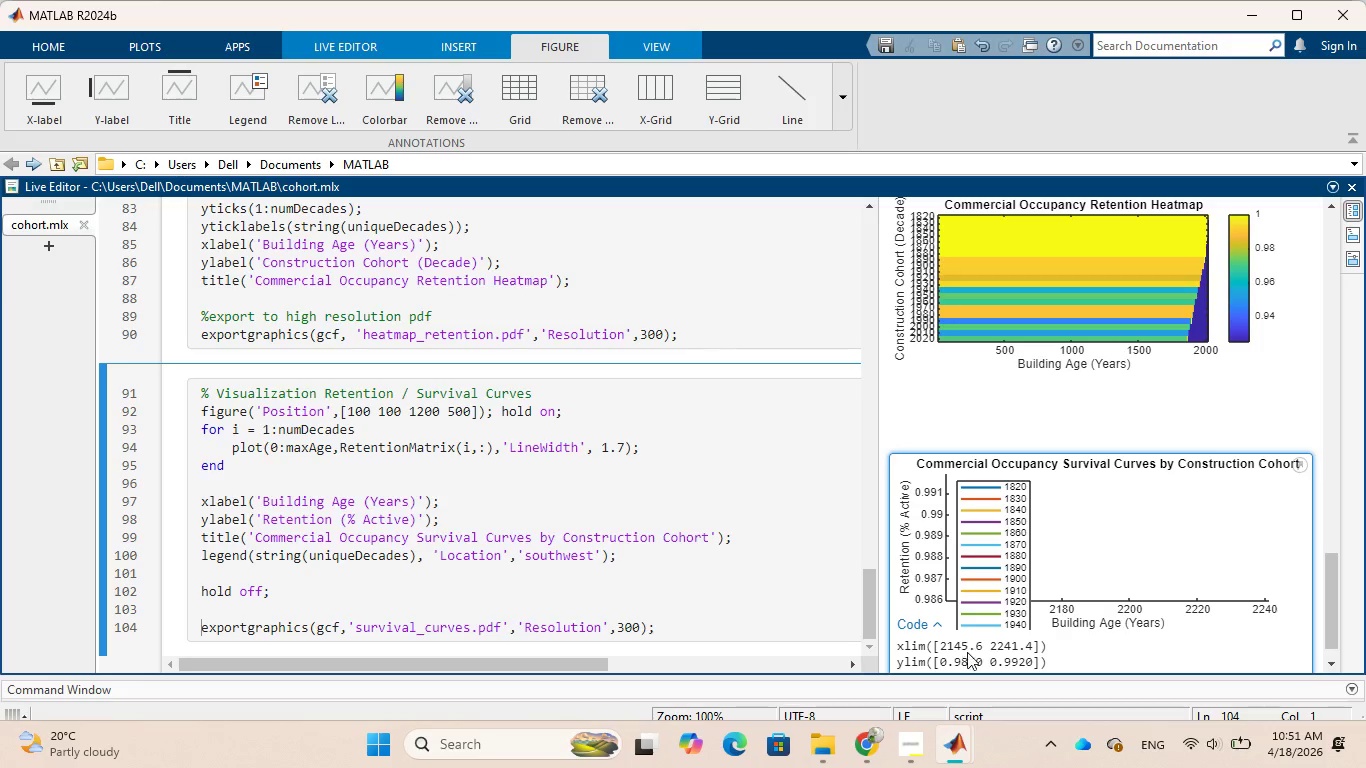 
wait(7.02)
 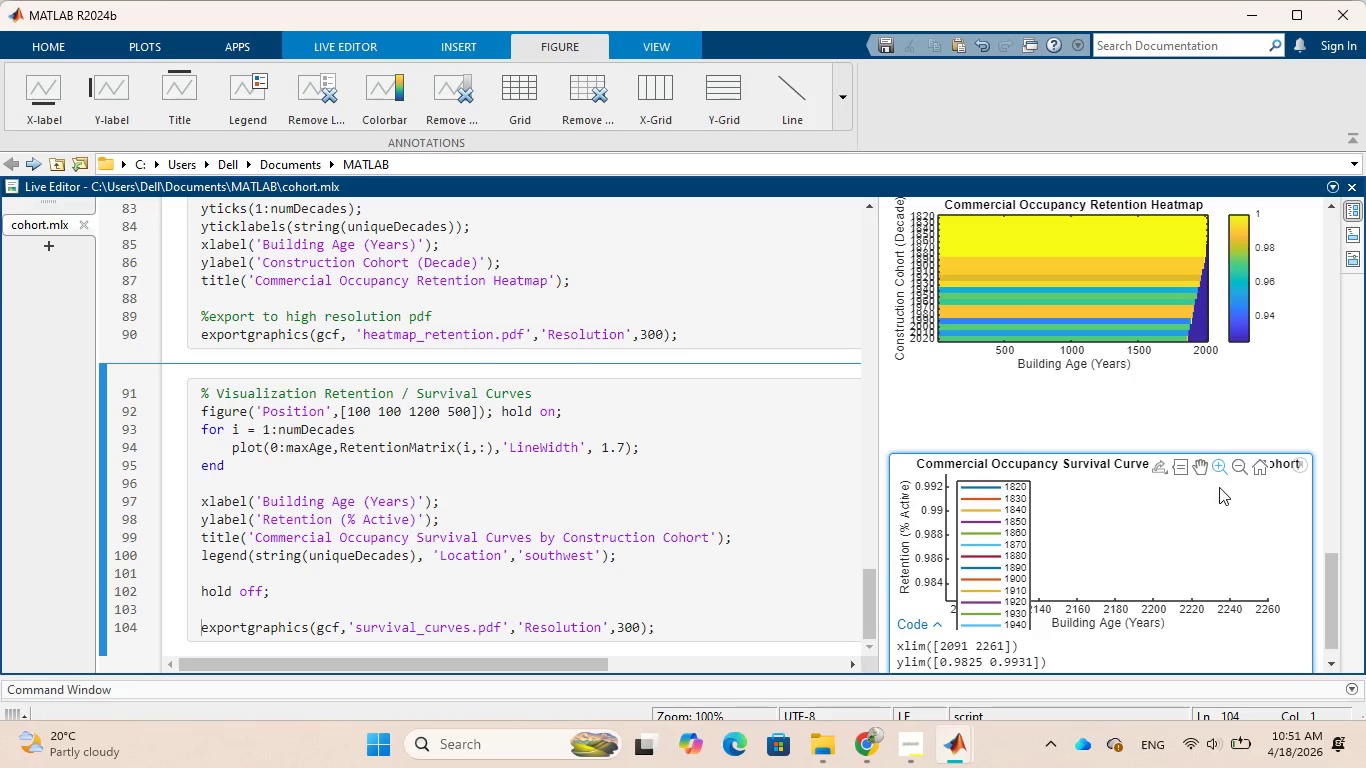 
scroll: coordinate [1115, 543], scroll_direction: down, amount: 41.0
 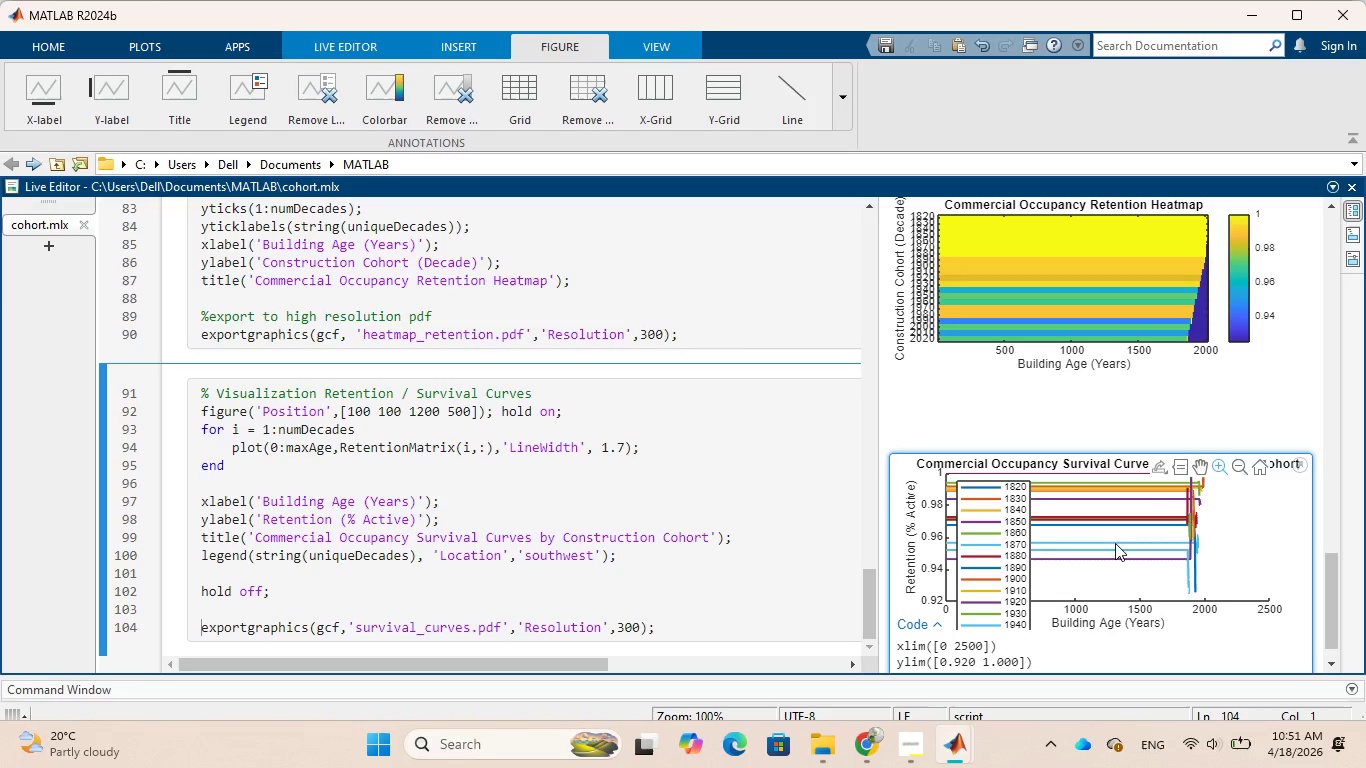 
scroll: coordinate [1115, 542], scroll_direction: up, amount: 1.0
 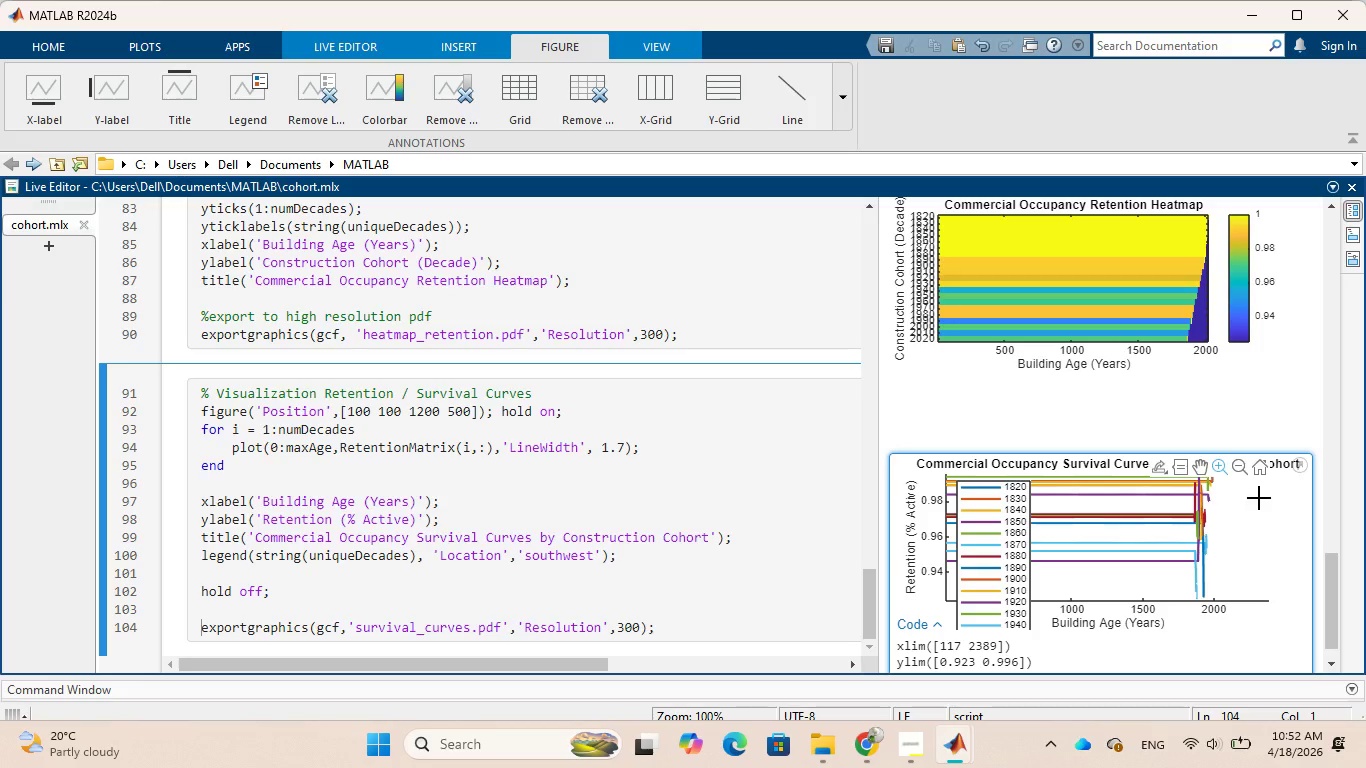 
wait(52.69)
 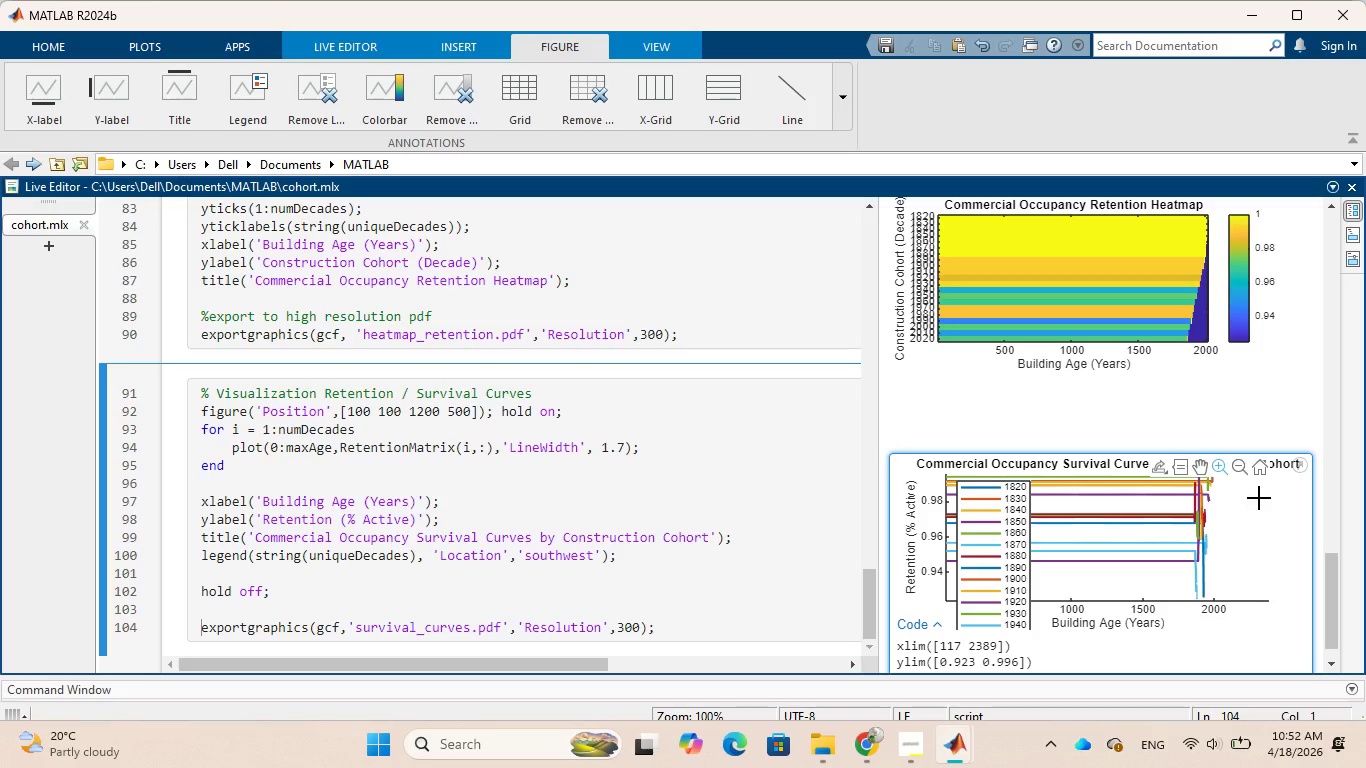 
mouse_move([1181, 495])
 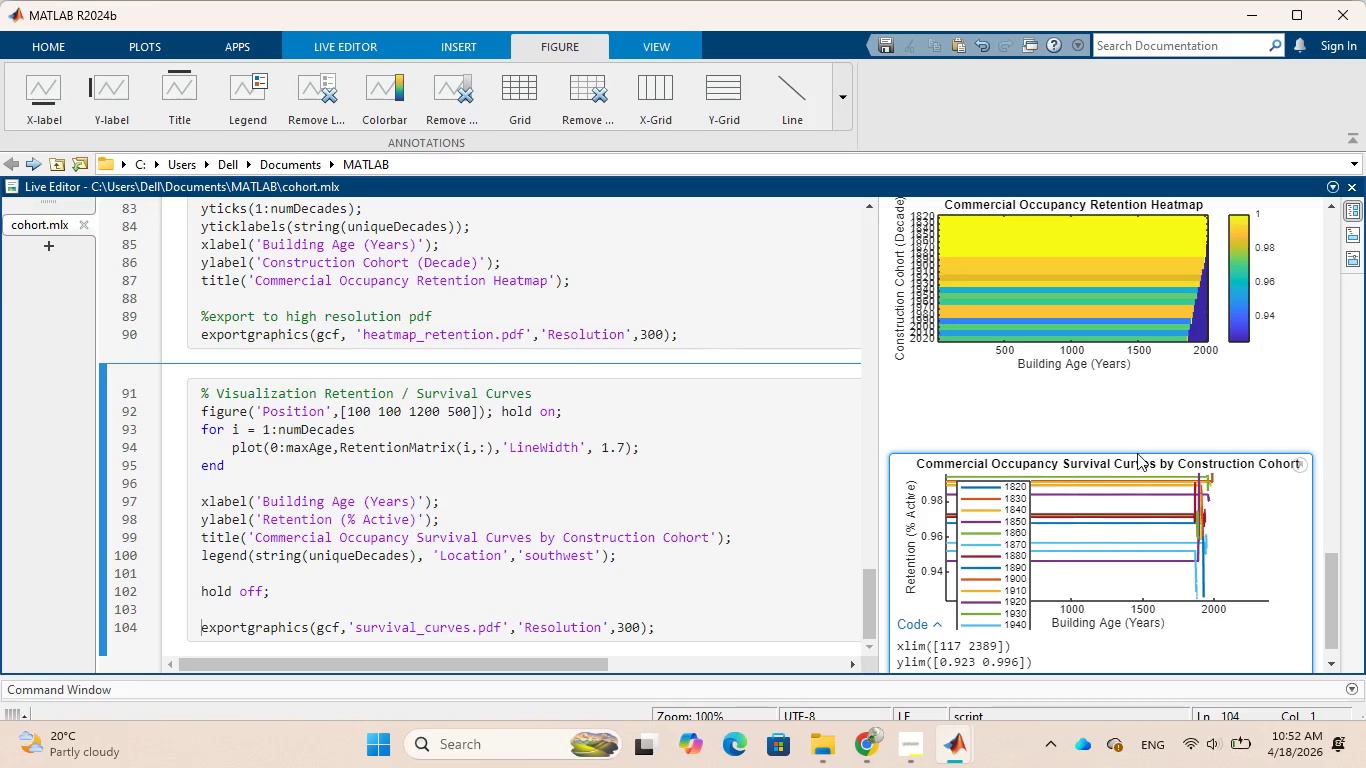 
wait(7.97)
 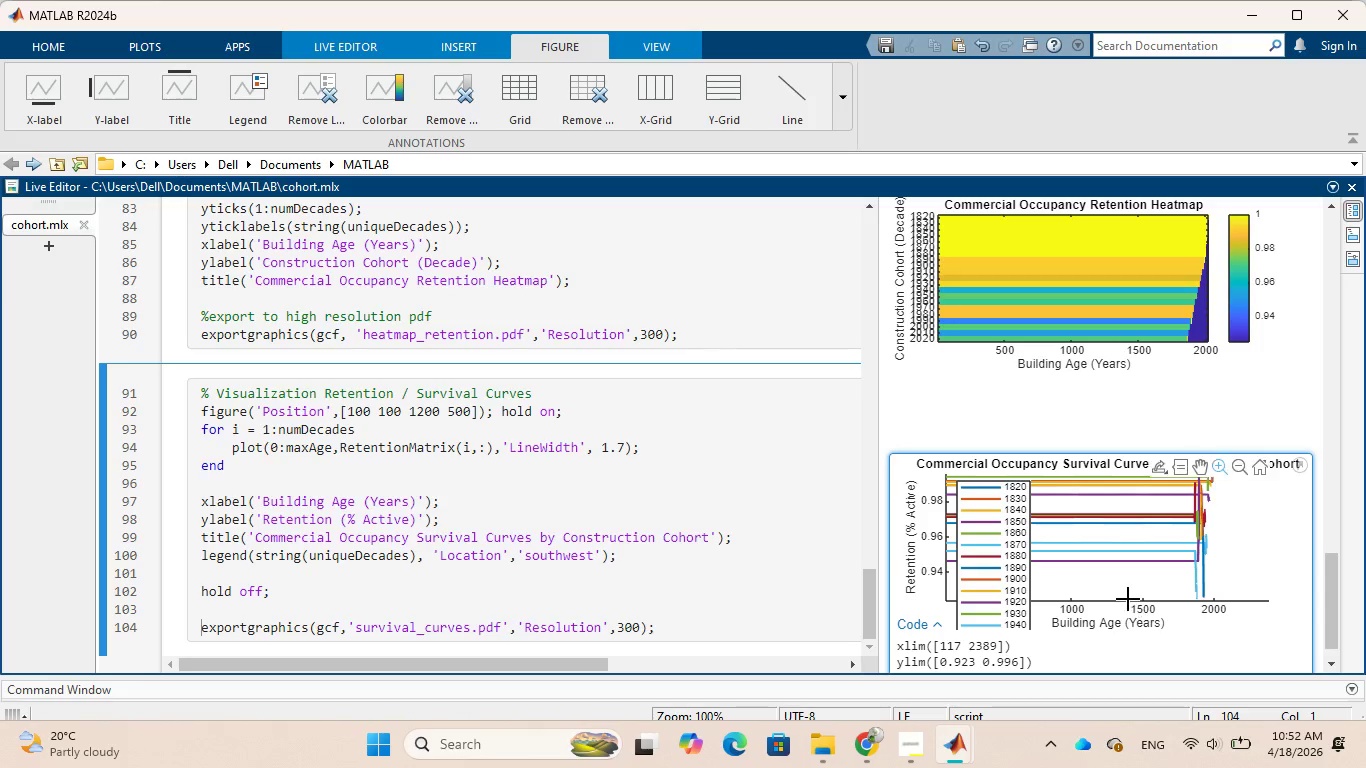 
left_click([1231, 542])
 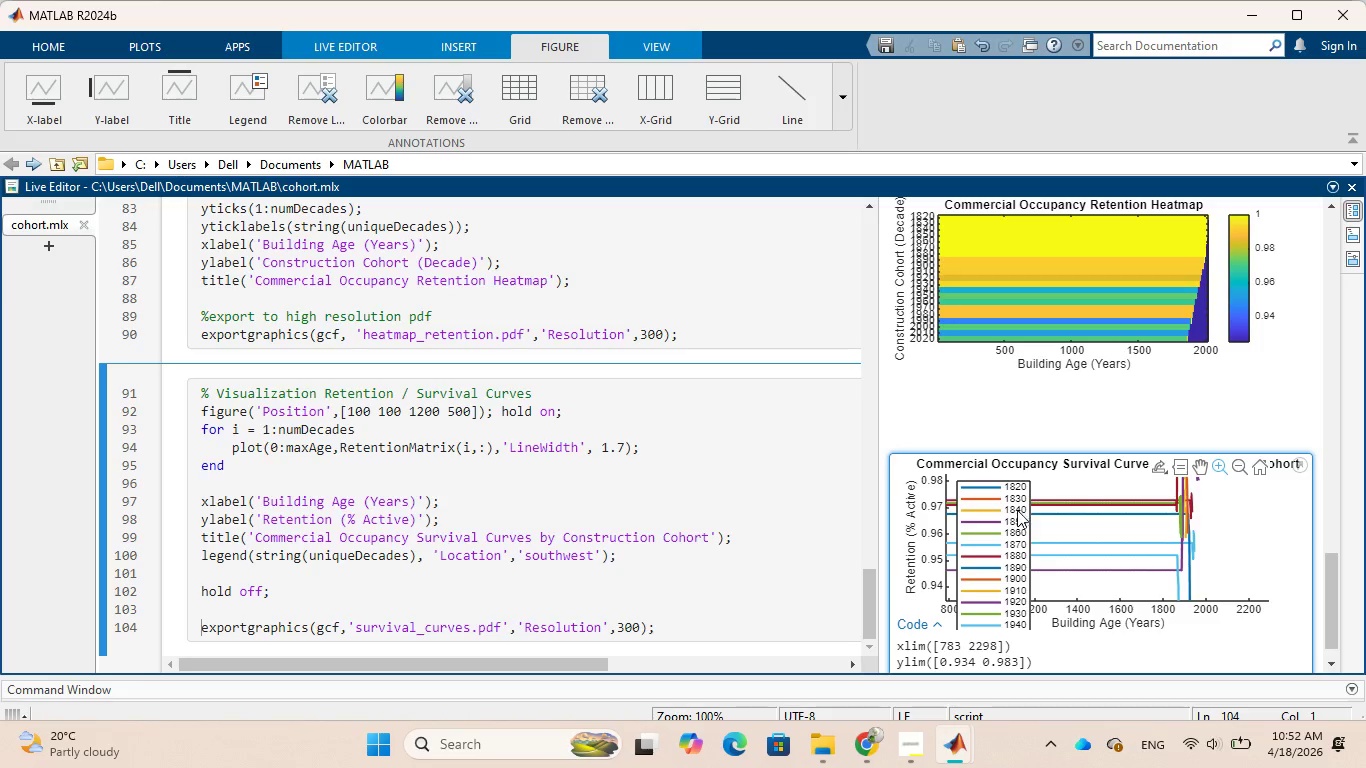 
wait(5.98)
 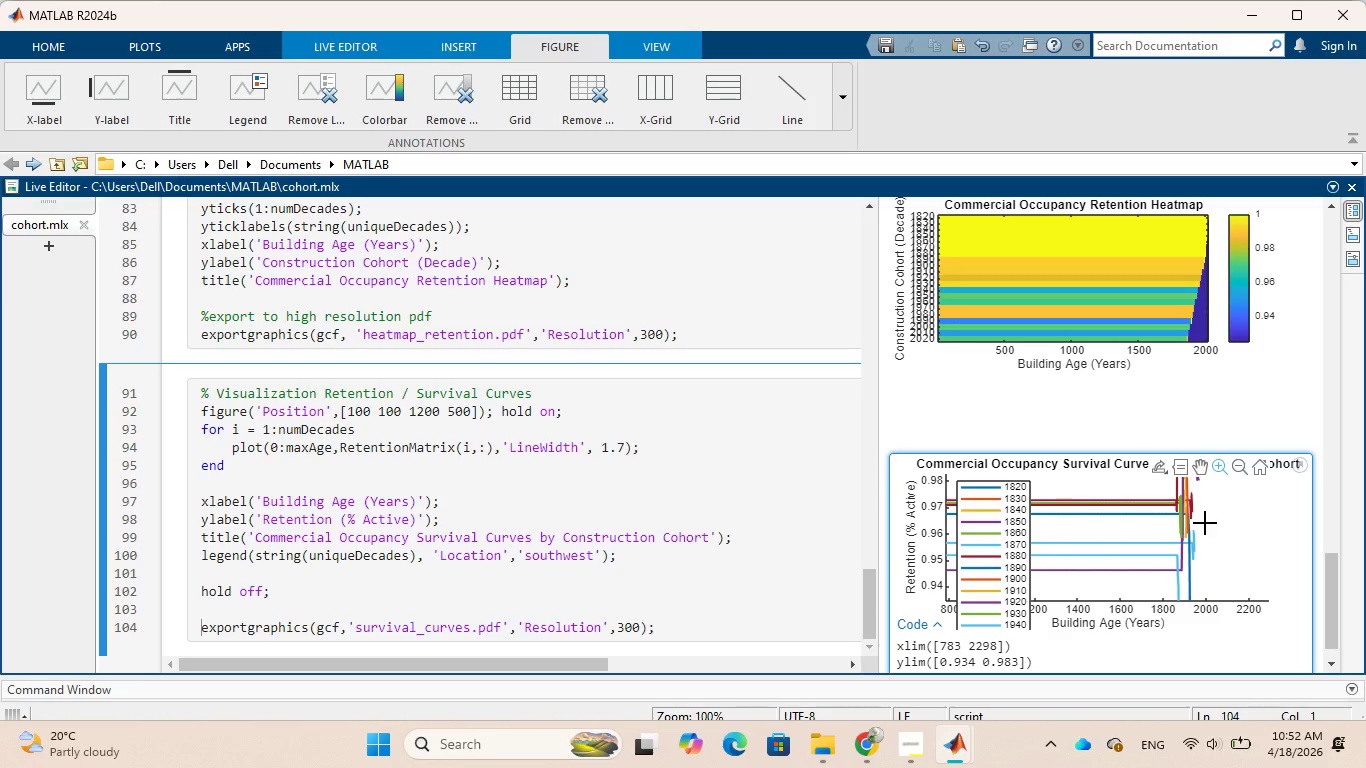 
left_click_drag(start_coordinate=[1015, 510], to_coordinate=[1013, 522])
 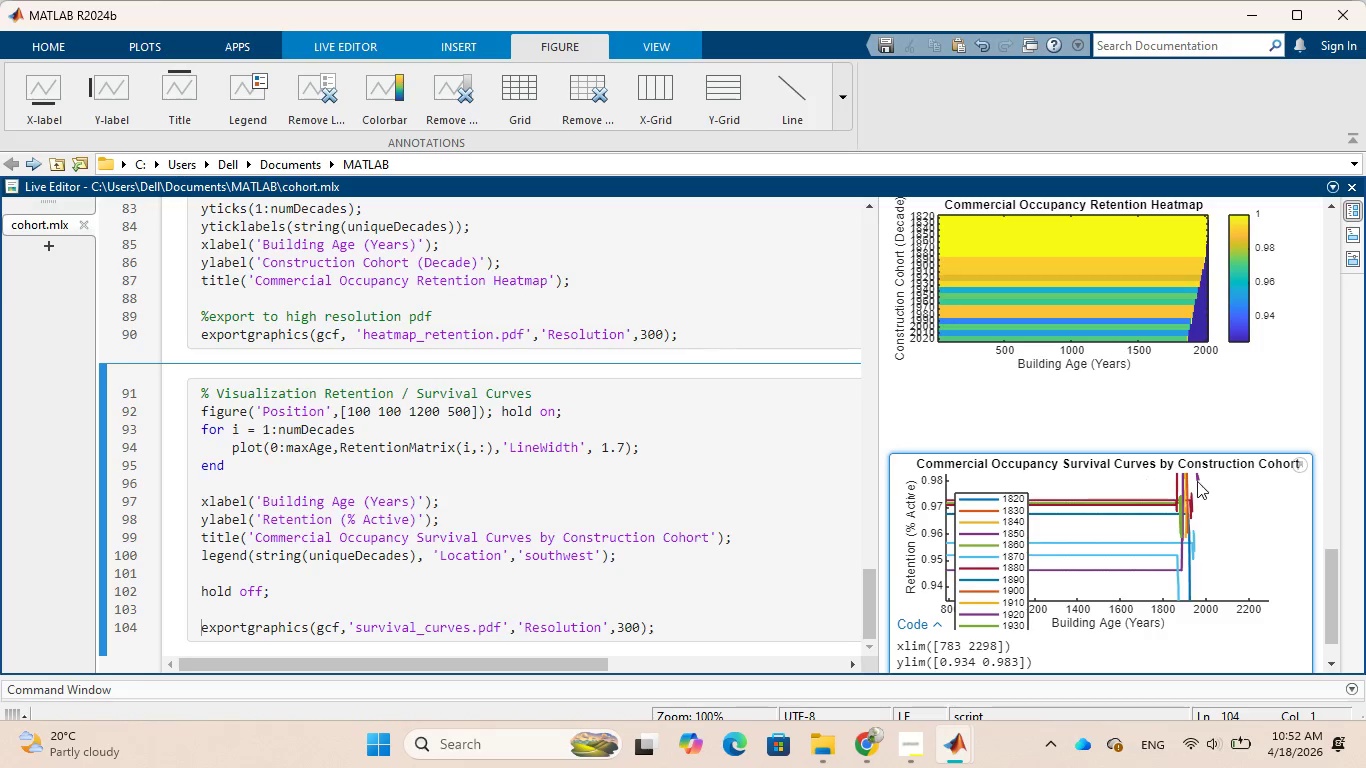 
left_click([1300, 463])
 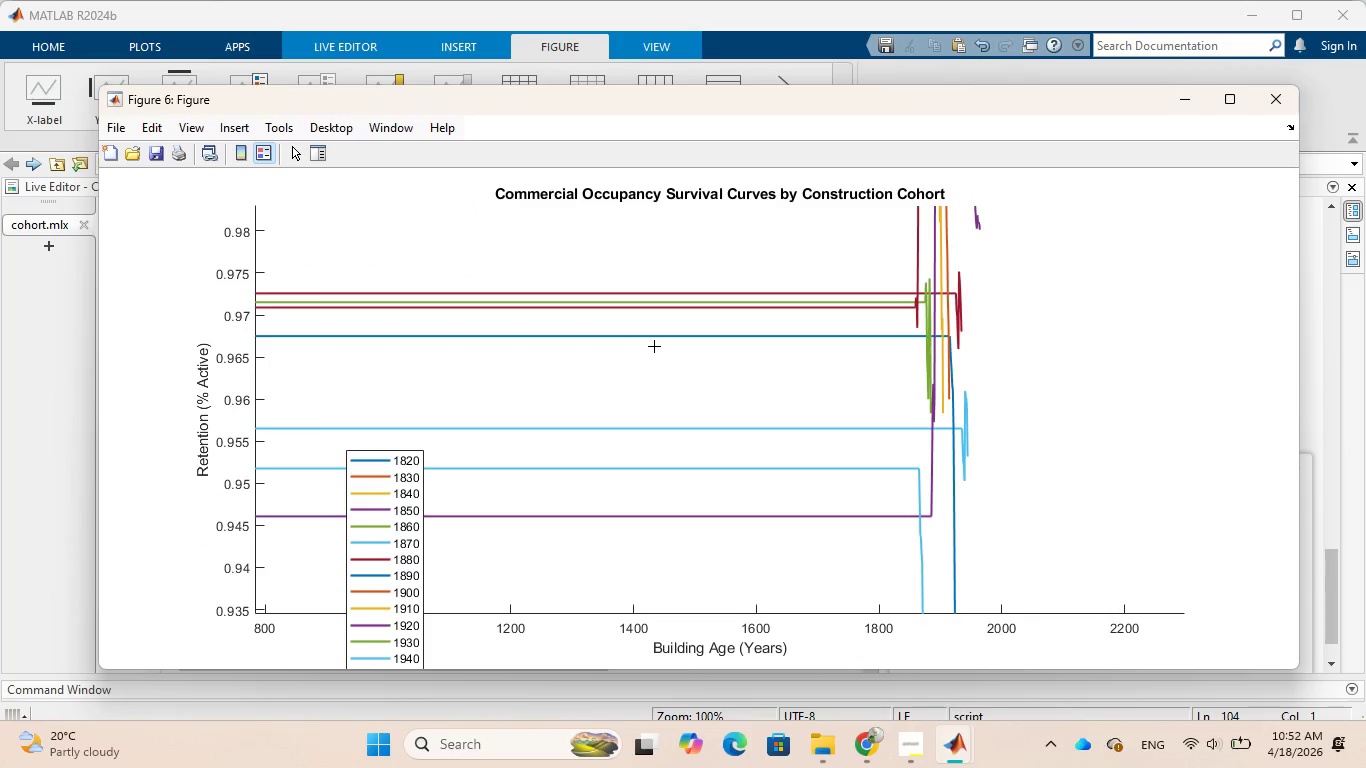 
wait(7.5)
 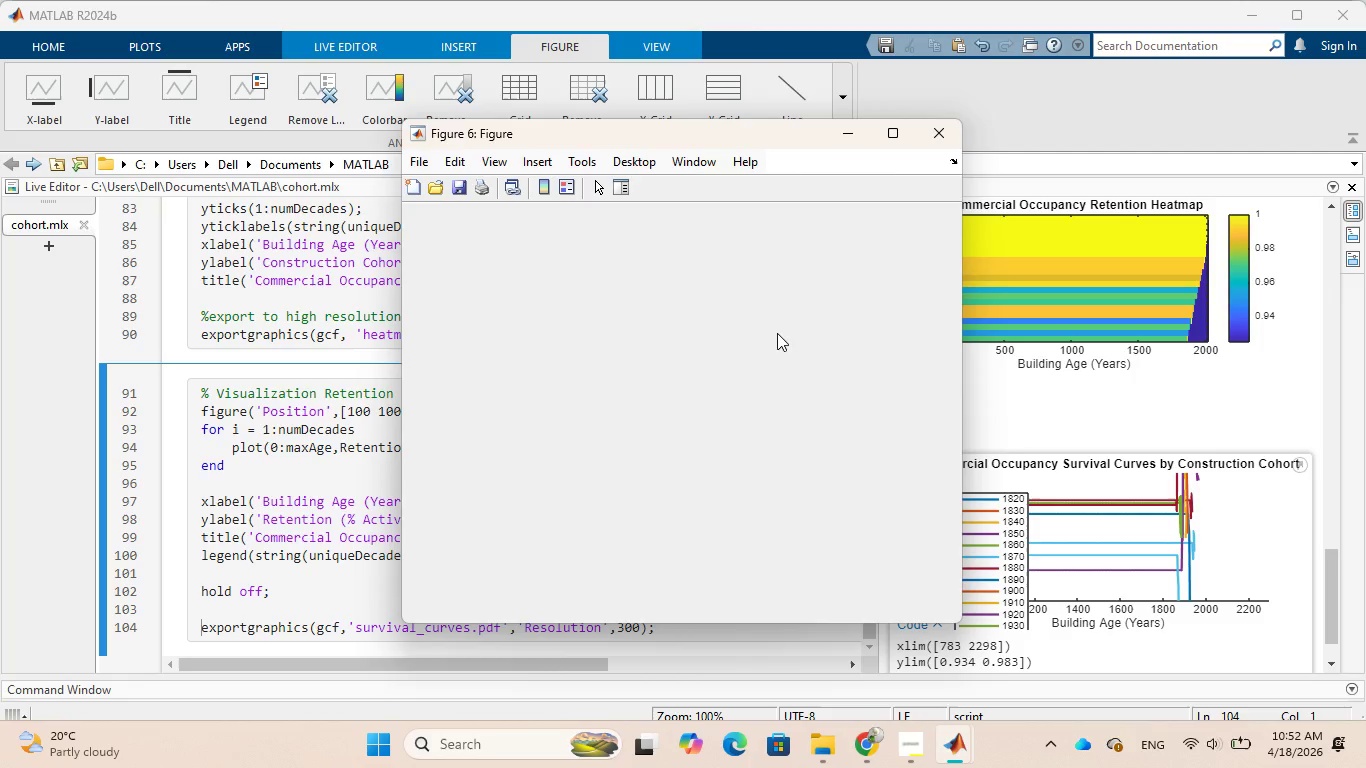 
scroll: coordinate [735, 332], scroll_direction: down, amount: 1.0
 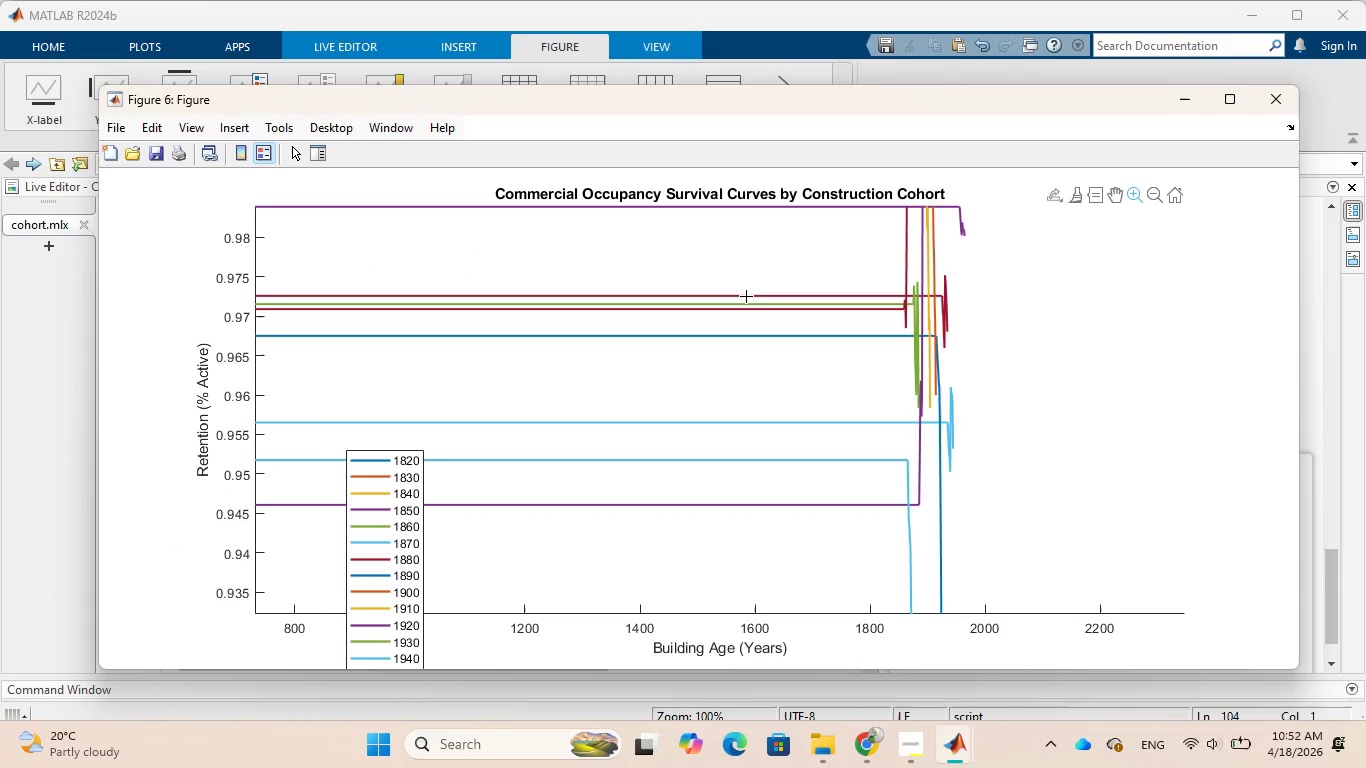 
scroll: coordinate [746, 296], scroll_direction: up, amount: 1.0
 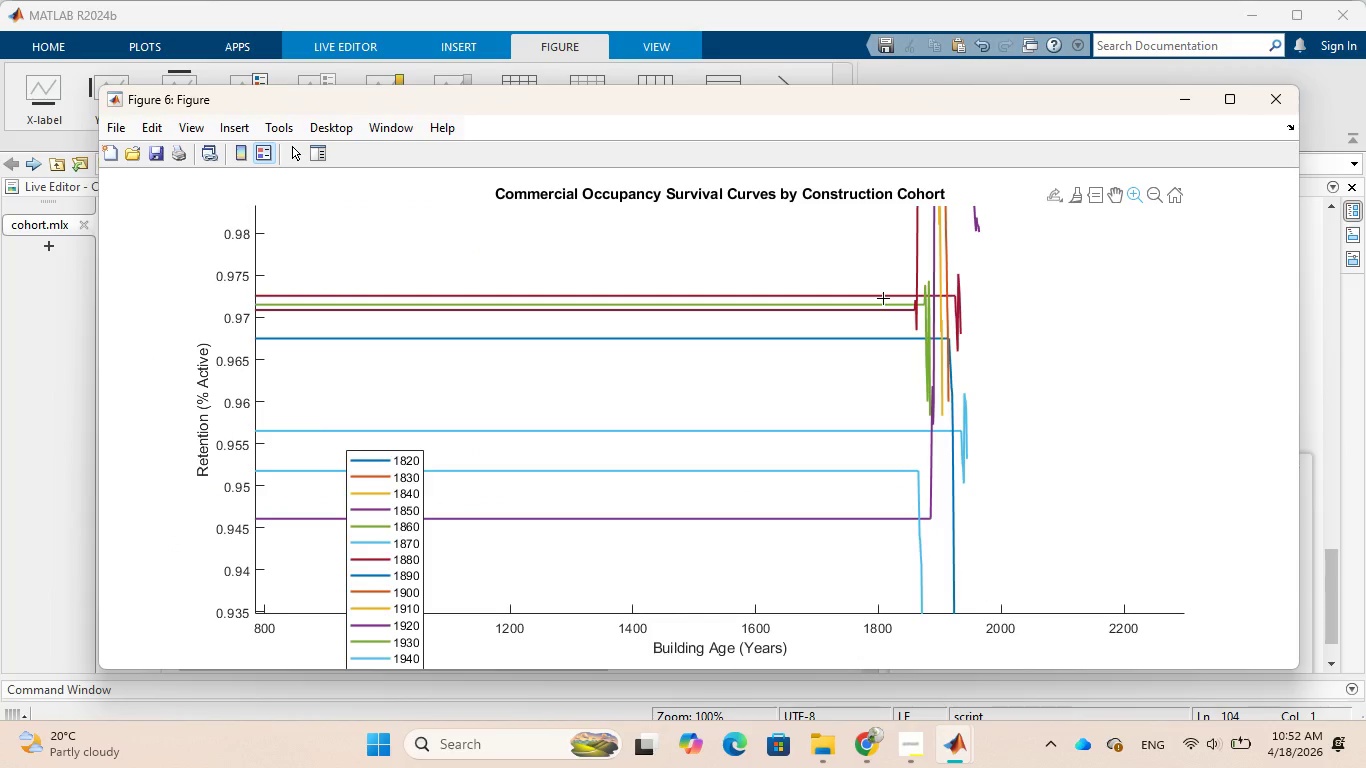 
scroll: coordinate [883, 298], scroll_direction: down, amount: 2.0
 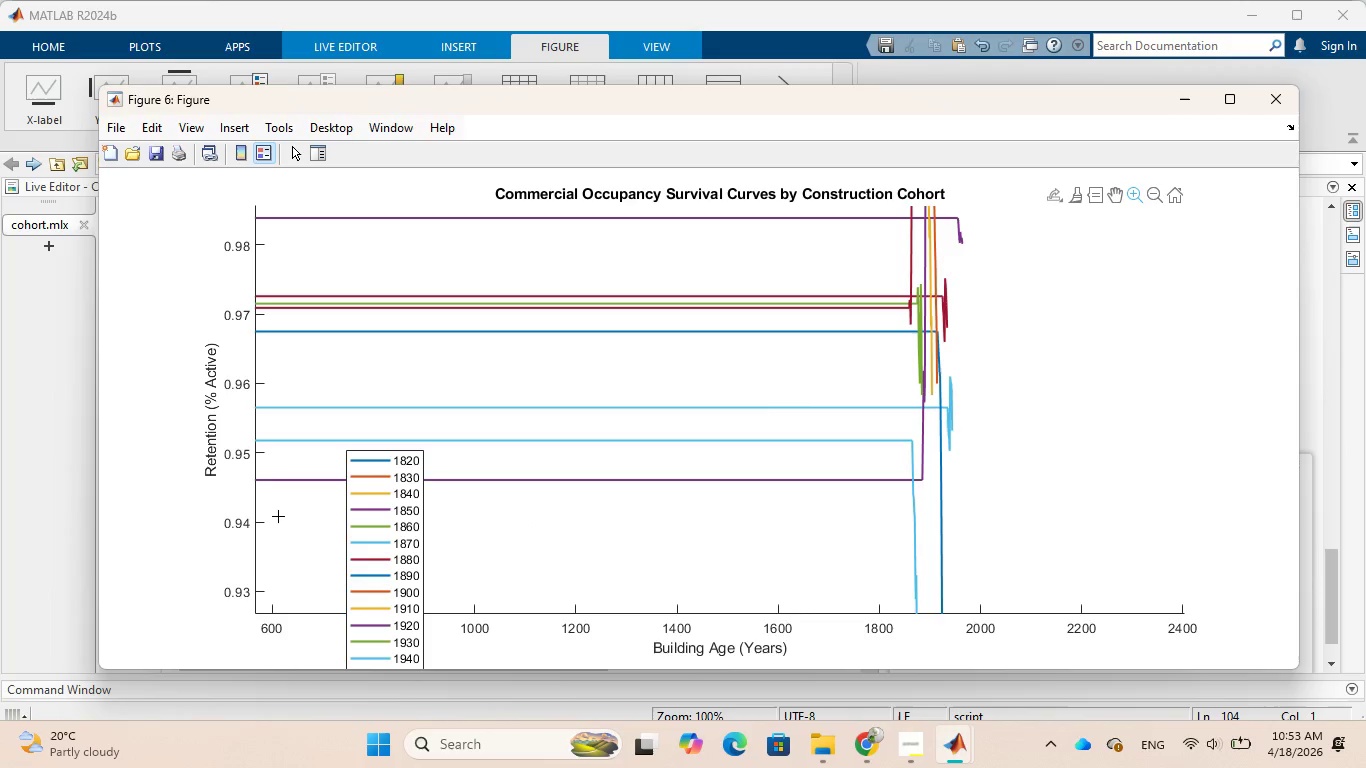 
wait(49.85)
 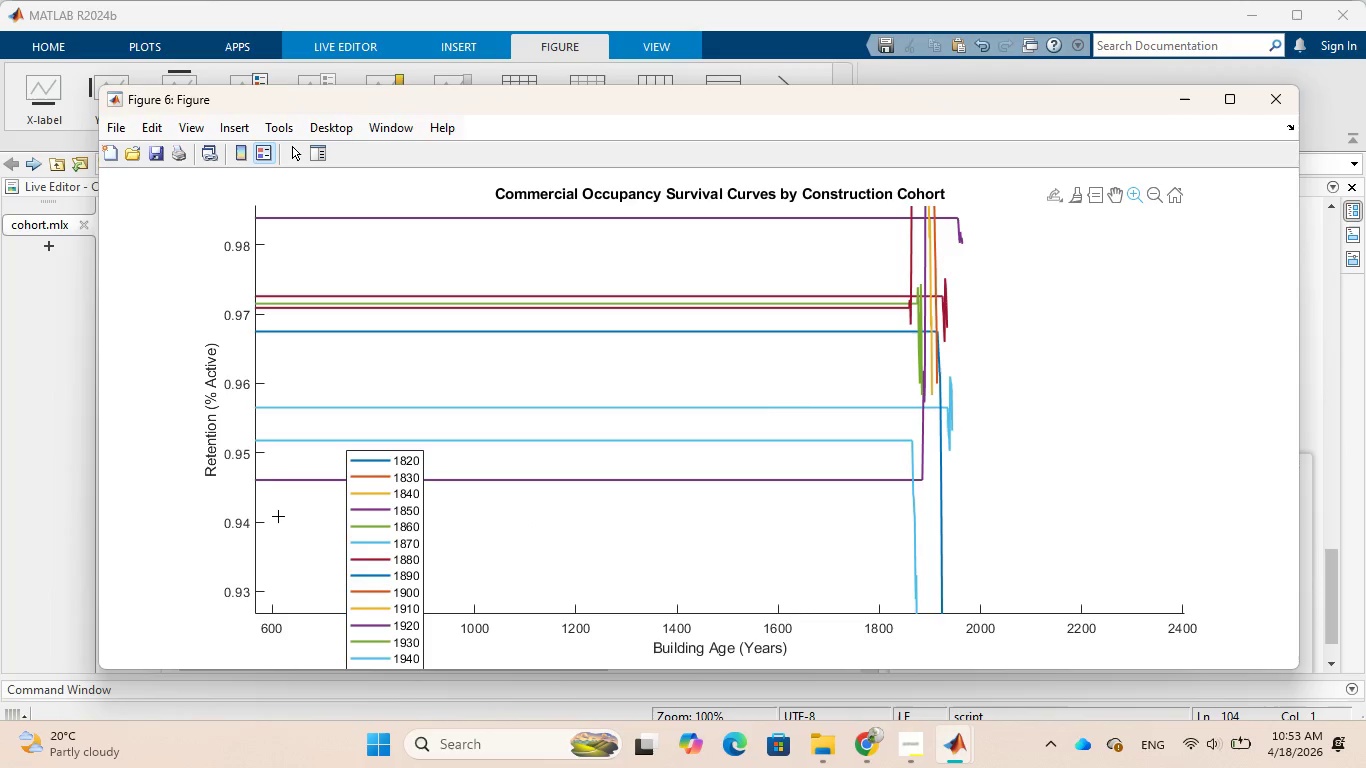 
left_click_drag(start_coordinate=[750, 306], to_coordinate=[760, 334])
 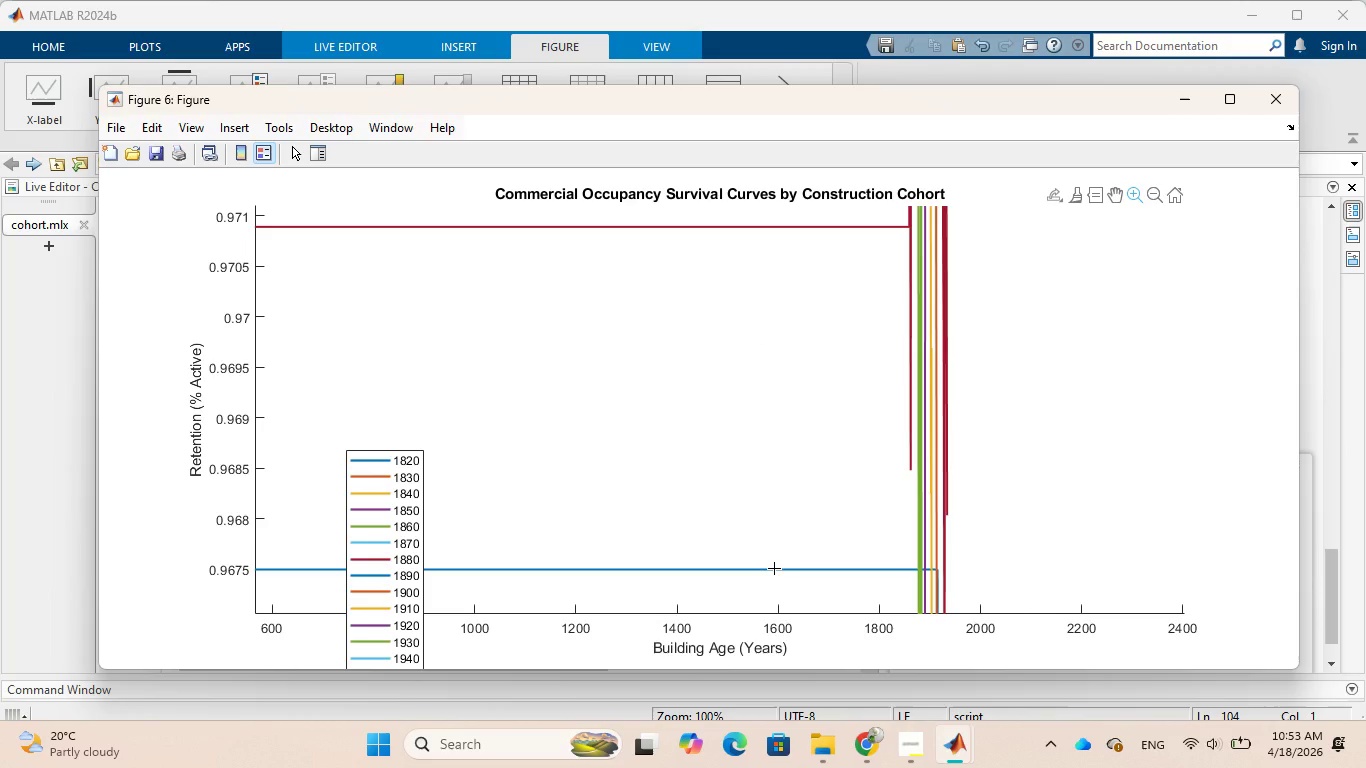 
wait(9.02)
 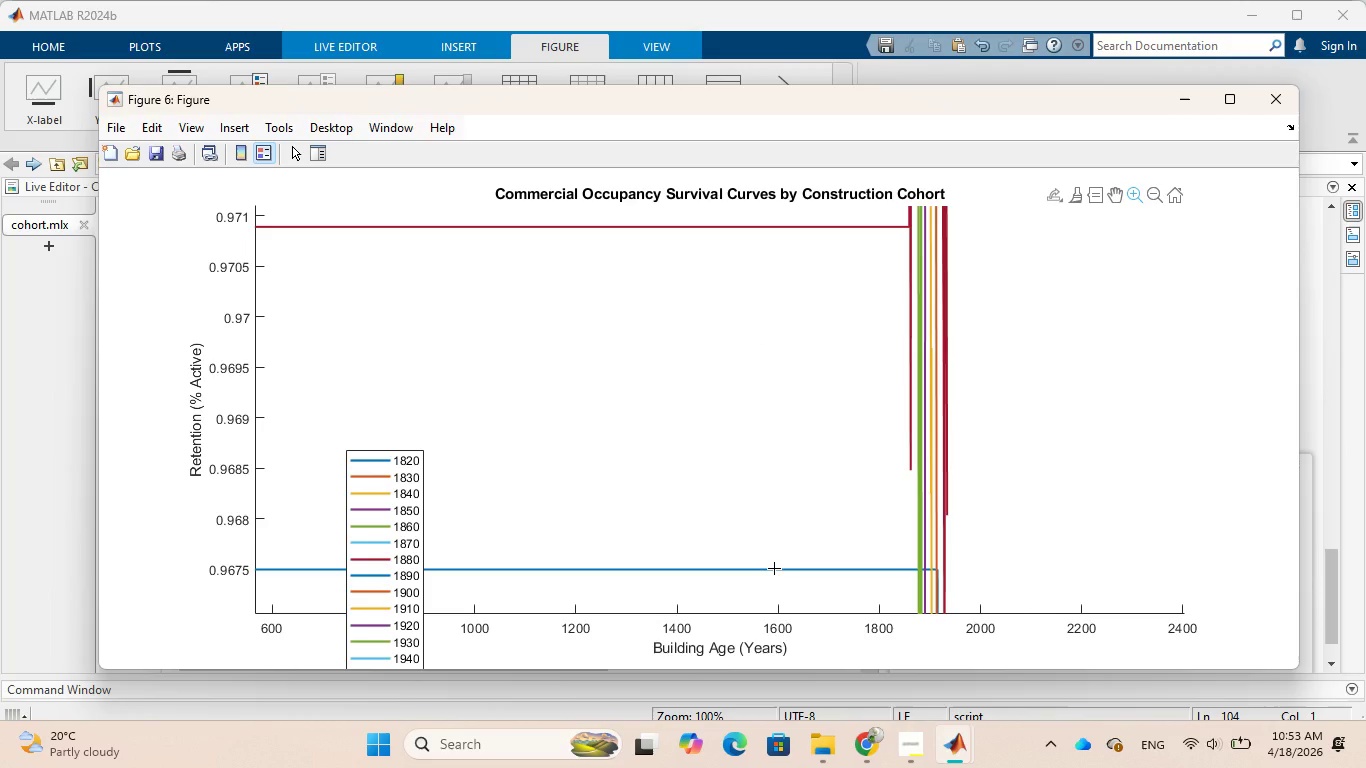 
scroll: coordinate [788, 463], scroll_direction: up, amount: 3.0
 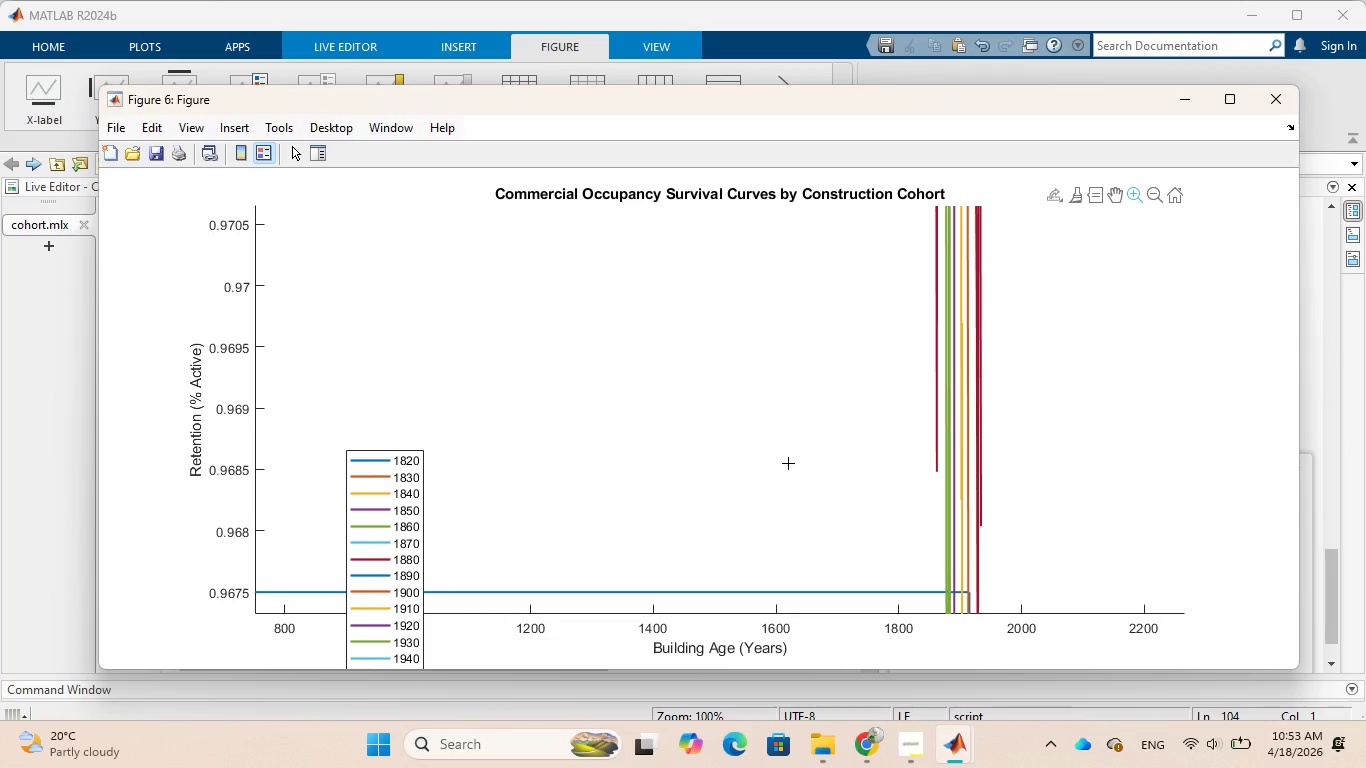 
scroll: coordinate [788, 463], scroll_direction: down, amount: 21.0
 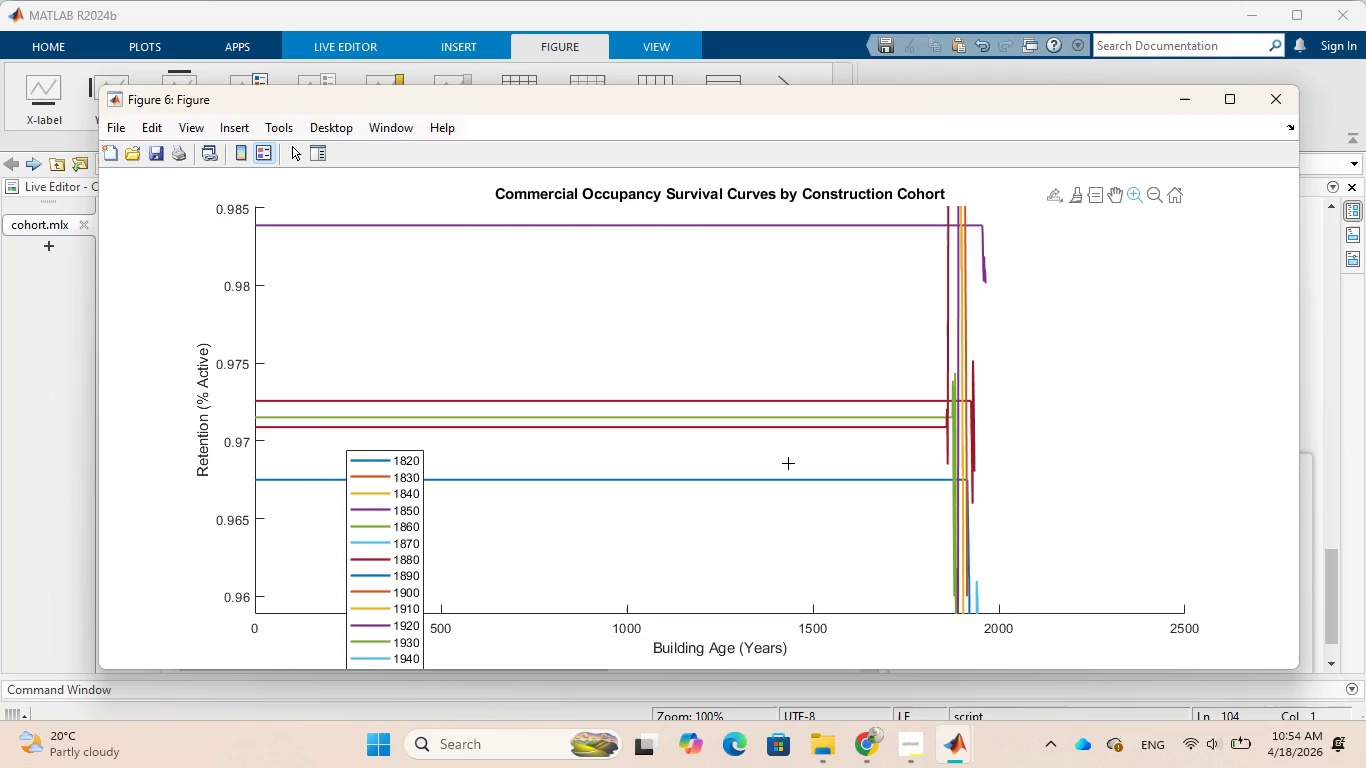 
scroll: coordinate [788, 463], scroll_direction: up, amount: 8.0
 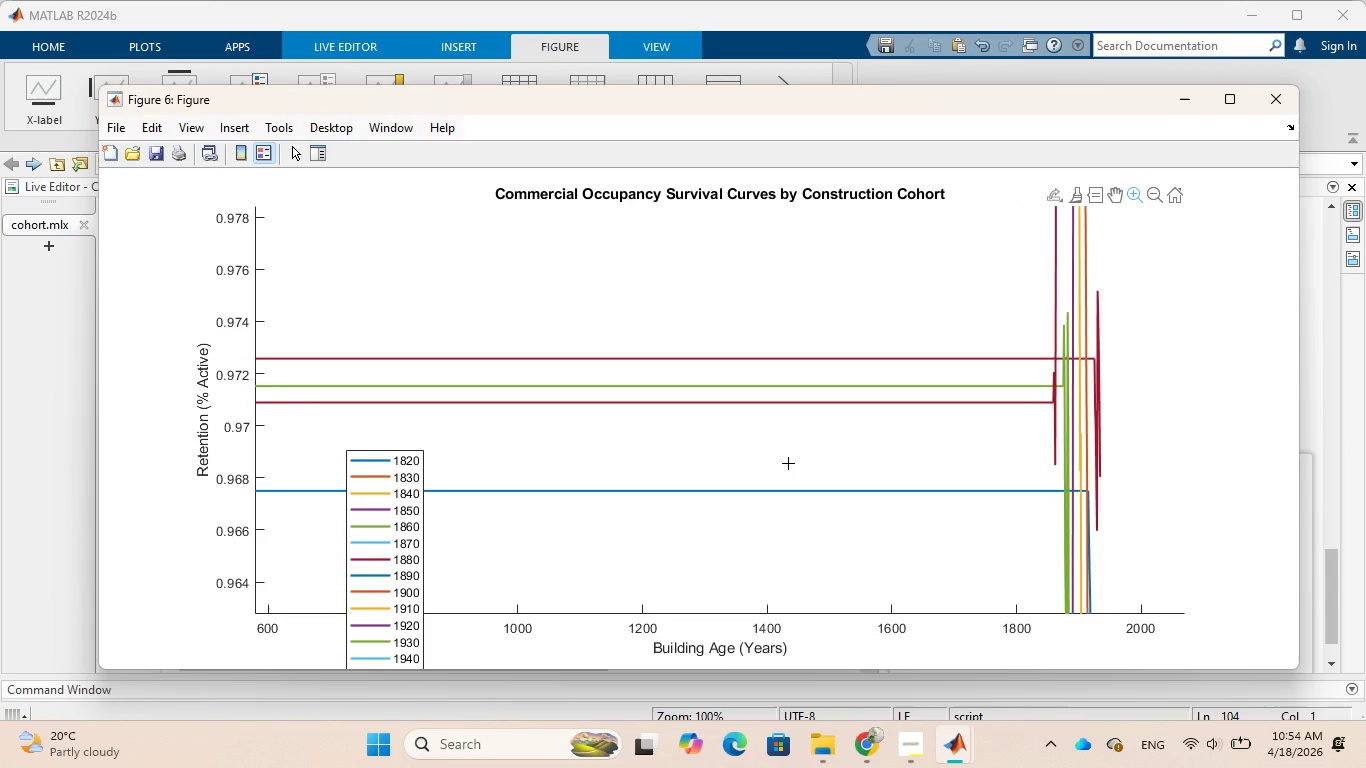 
scroll: coordinate [807, 458], scroll_direction: down, amount: 21.0
 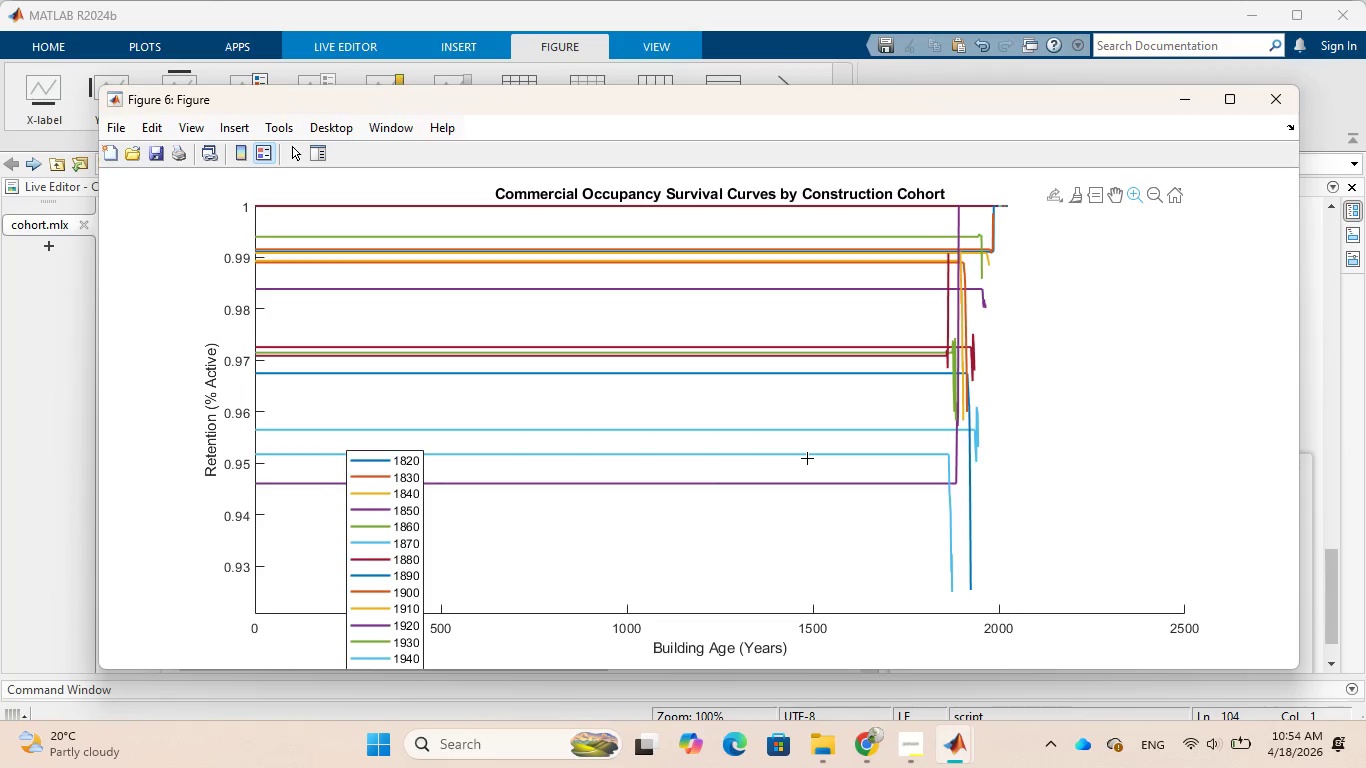 
scroll: coordinate [807, 458], scroll_direction: up, amount: 2.0
 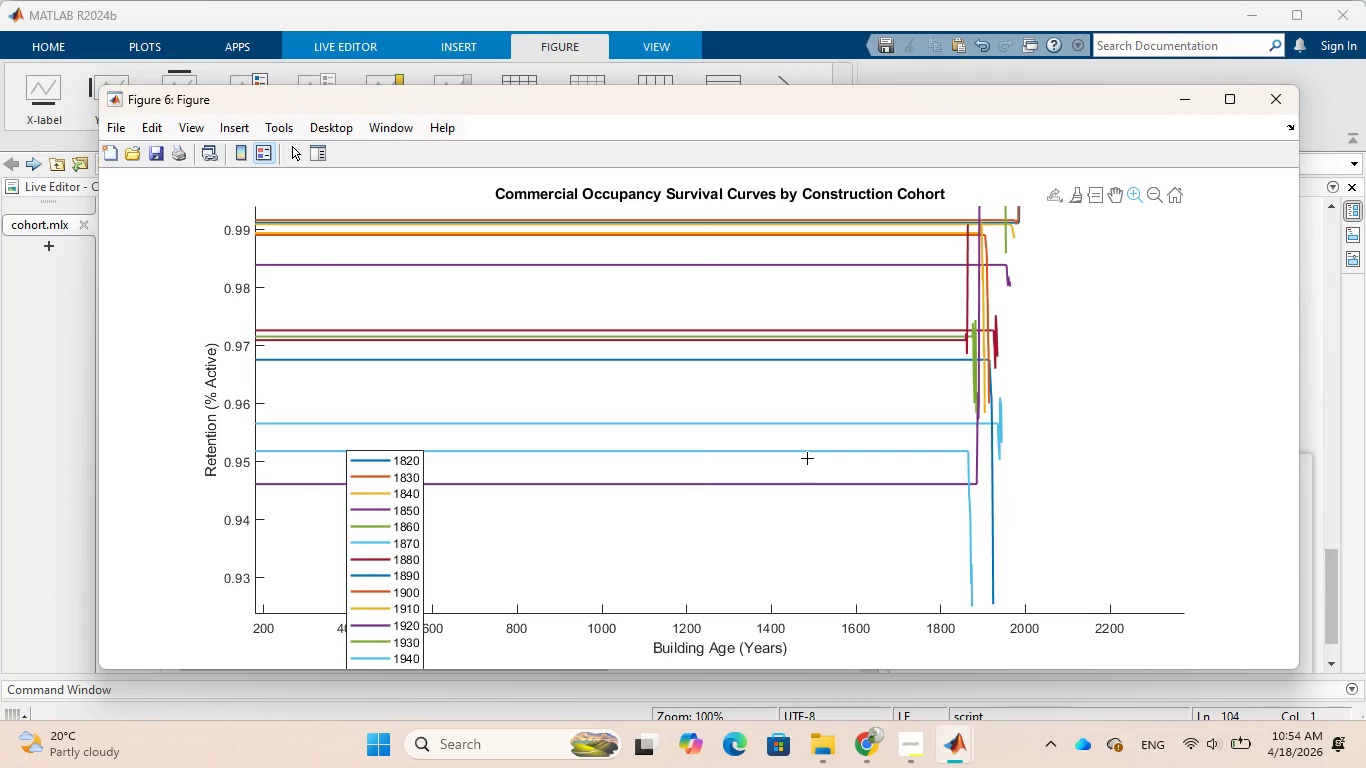 
scroll: coordinate [807, 458], scroll_direction: down, amount: 4.0
 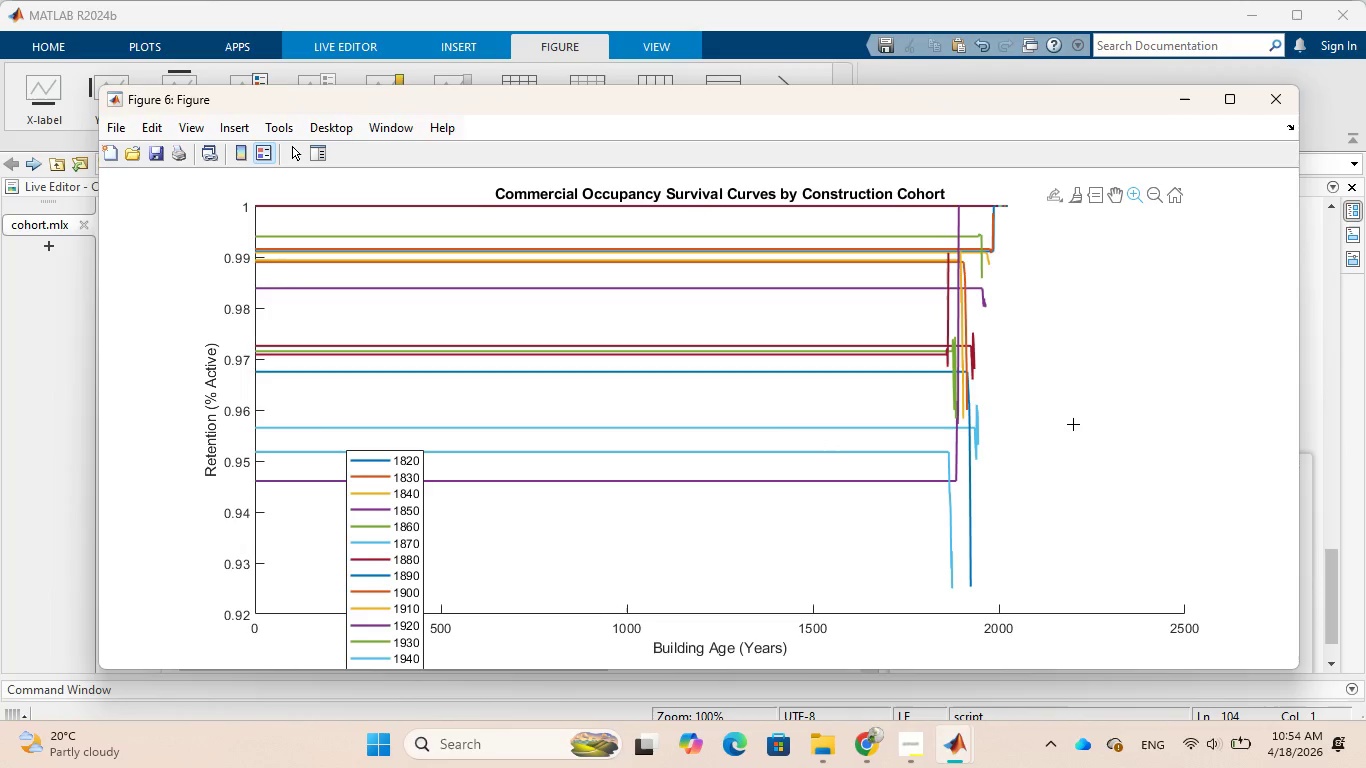 
scroll: coordinate [1118, 385], scroll_direction: up, amount: 4.0
 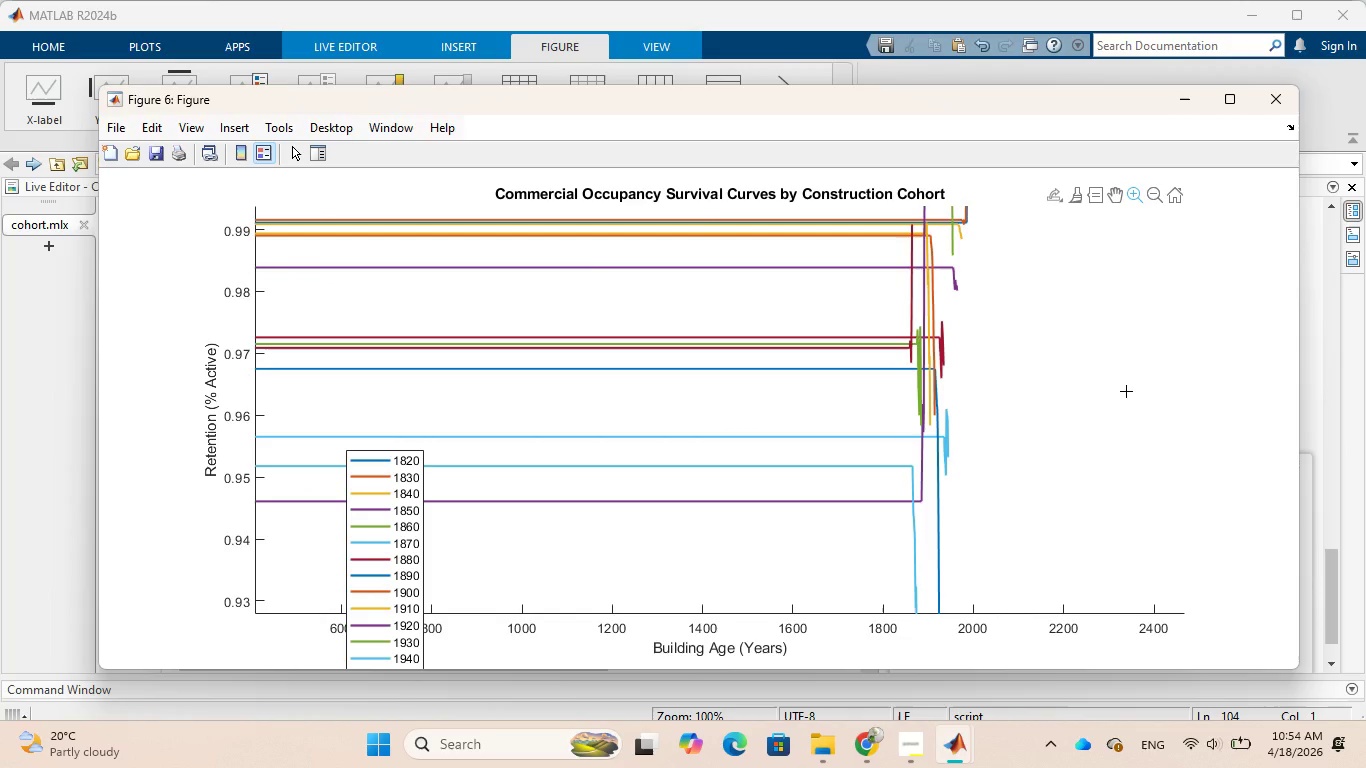 
scroll: coordinate [1121, 391], scroll_direction: down, amount: 4.0
 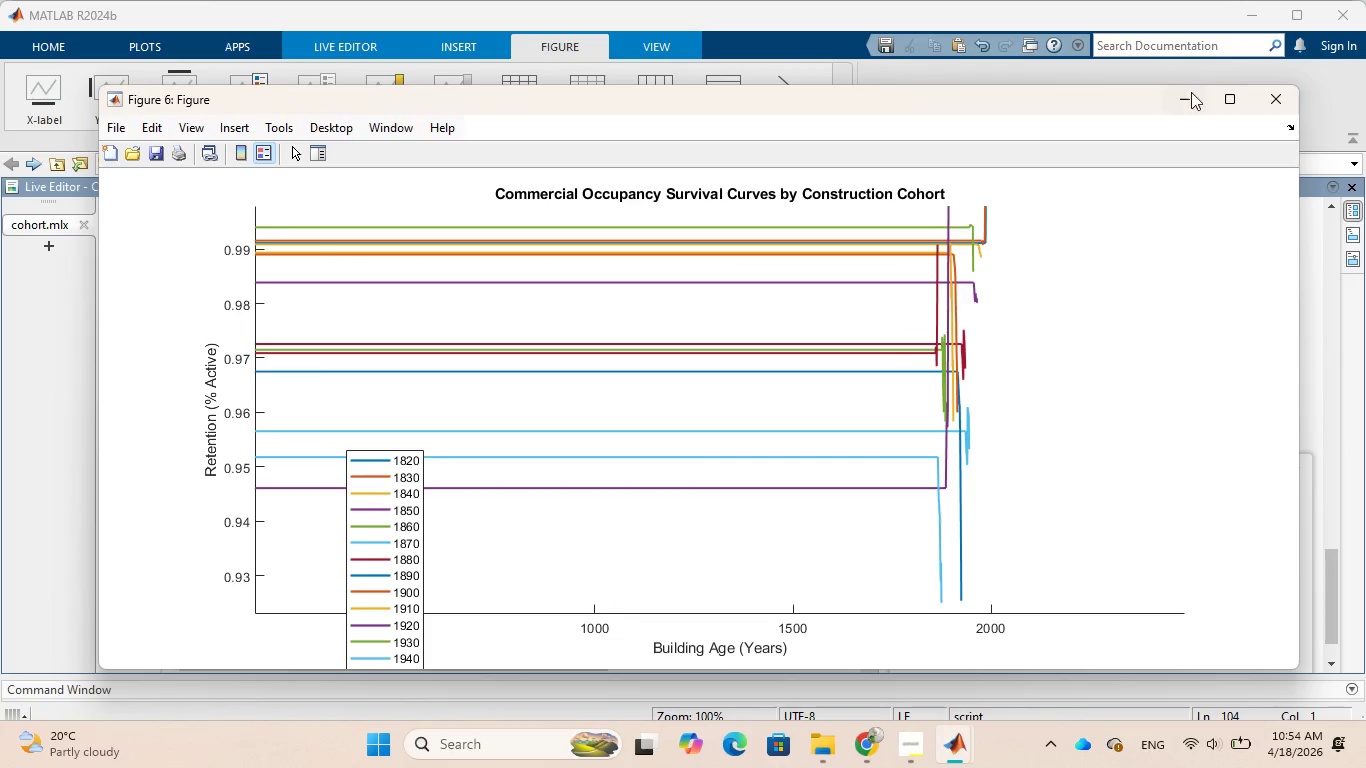 
left_click([1189, 95])
 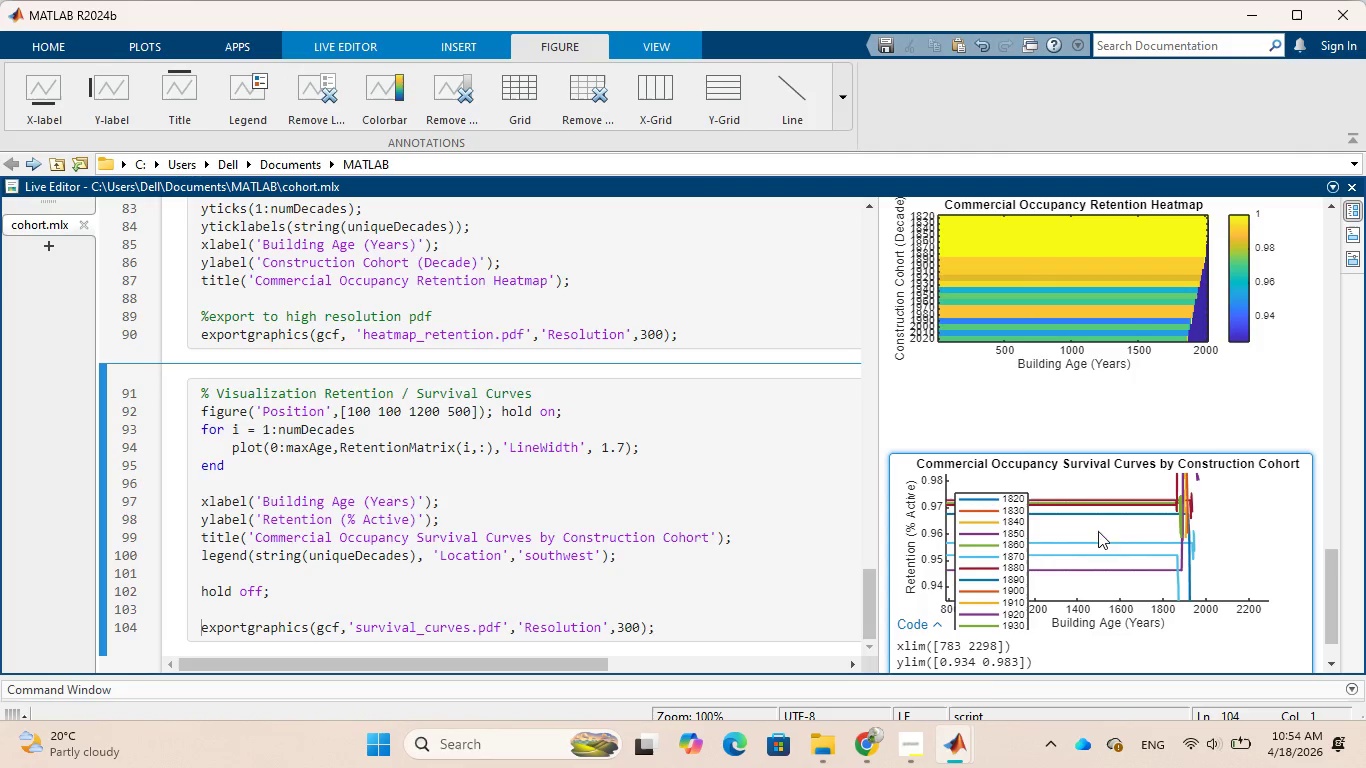 
mouse_move([980, 700])
 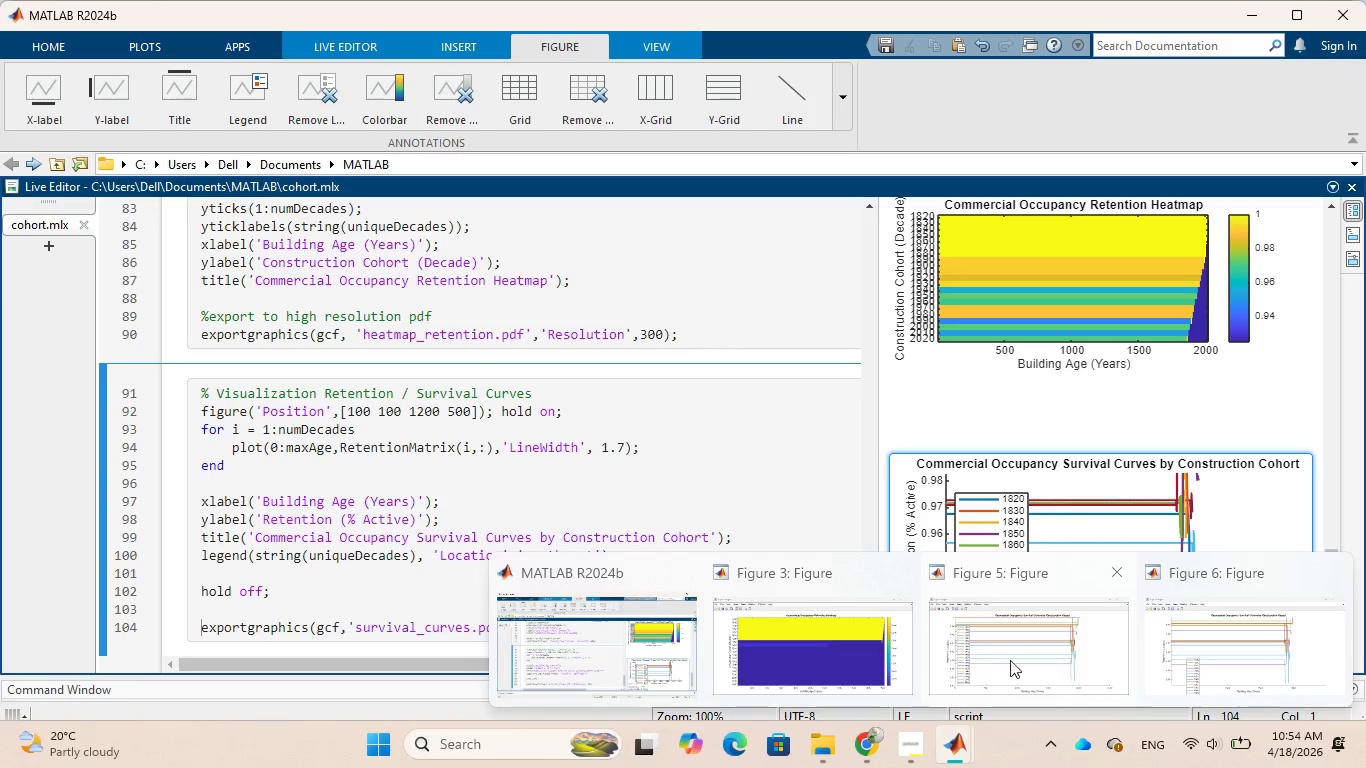 
mouse_move([1039, 651])
 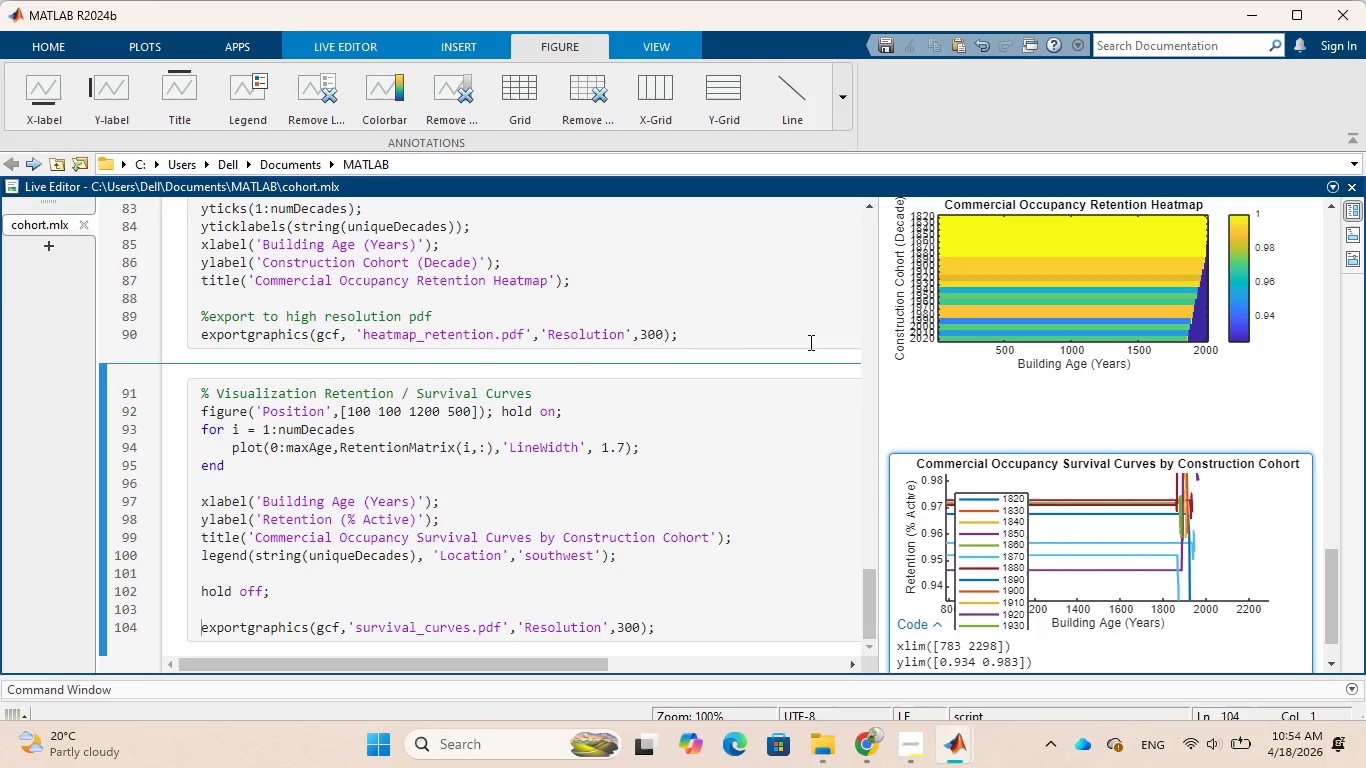 
left_click([800, 434])
 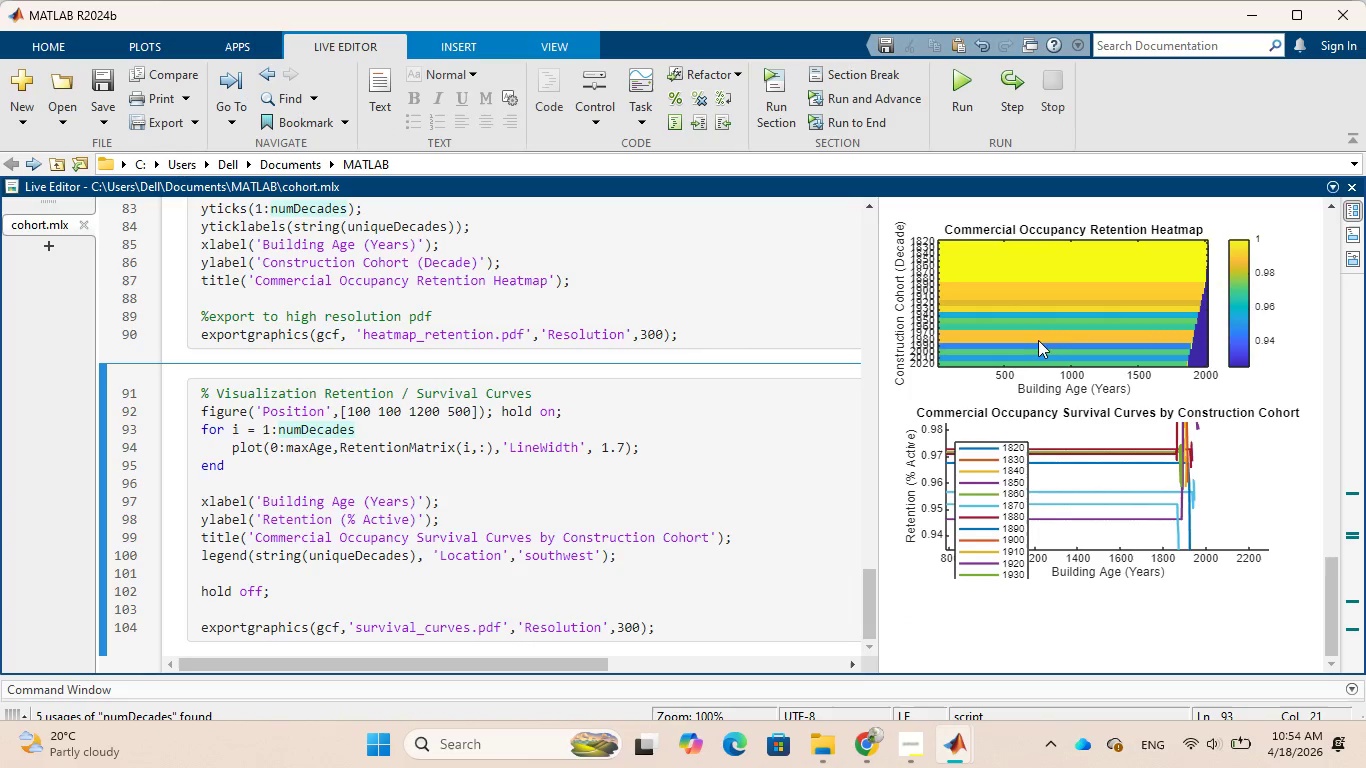 
mouse_move([988, 721])
 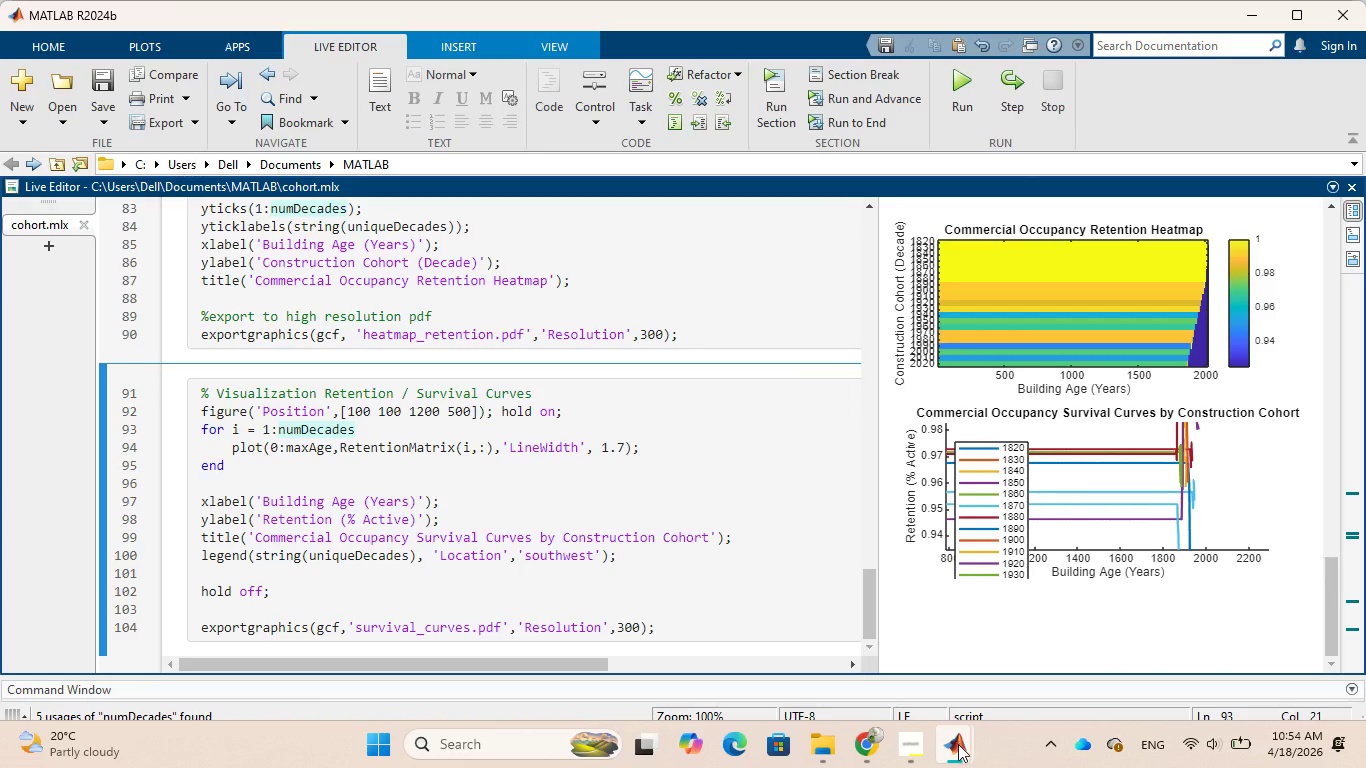 
wait(11.42)
 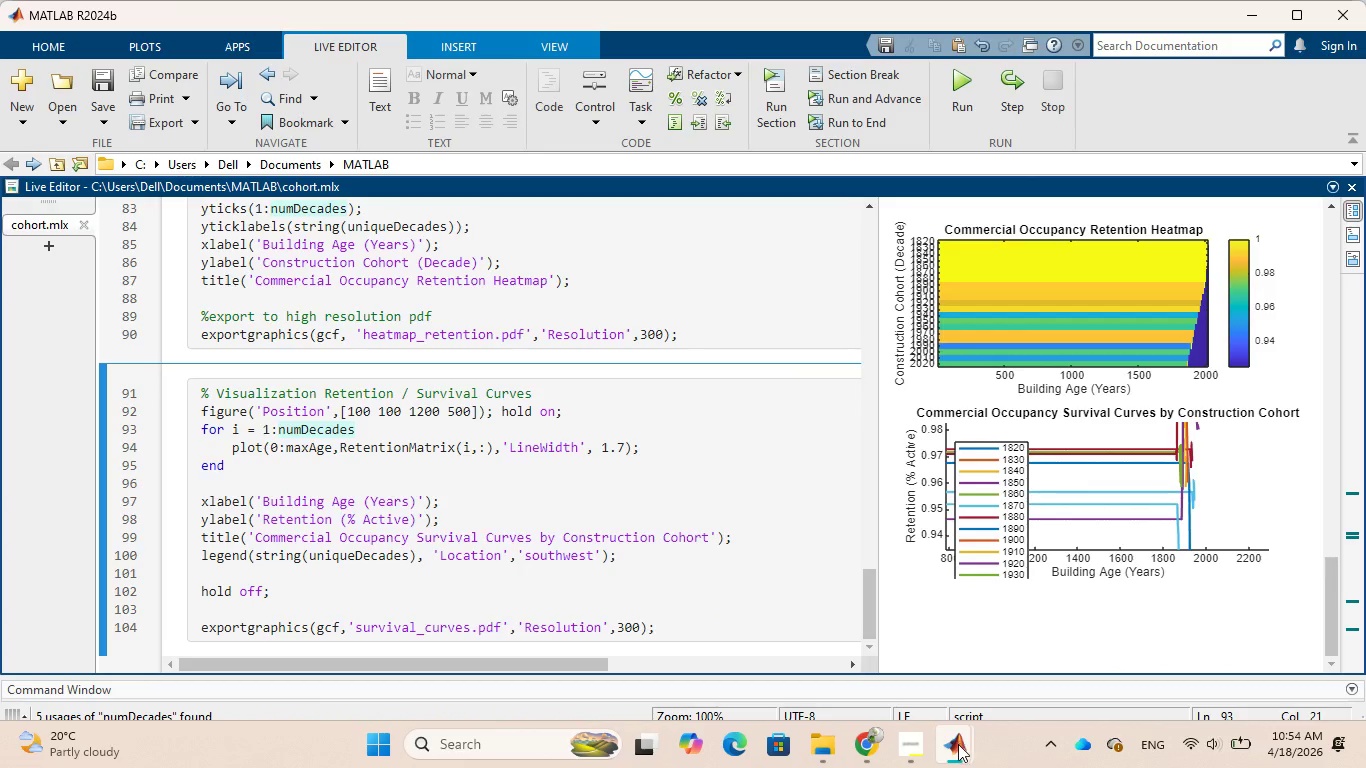 
left_click([1045, 574])
 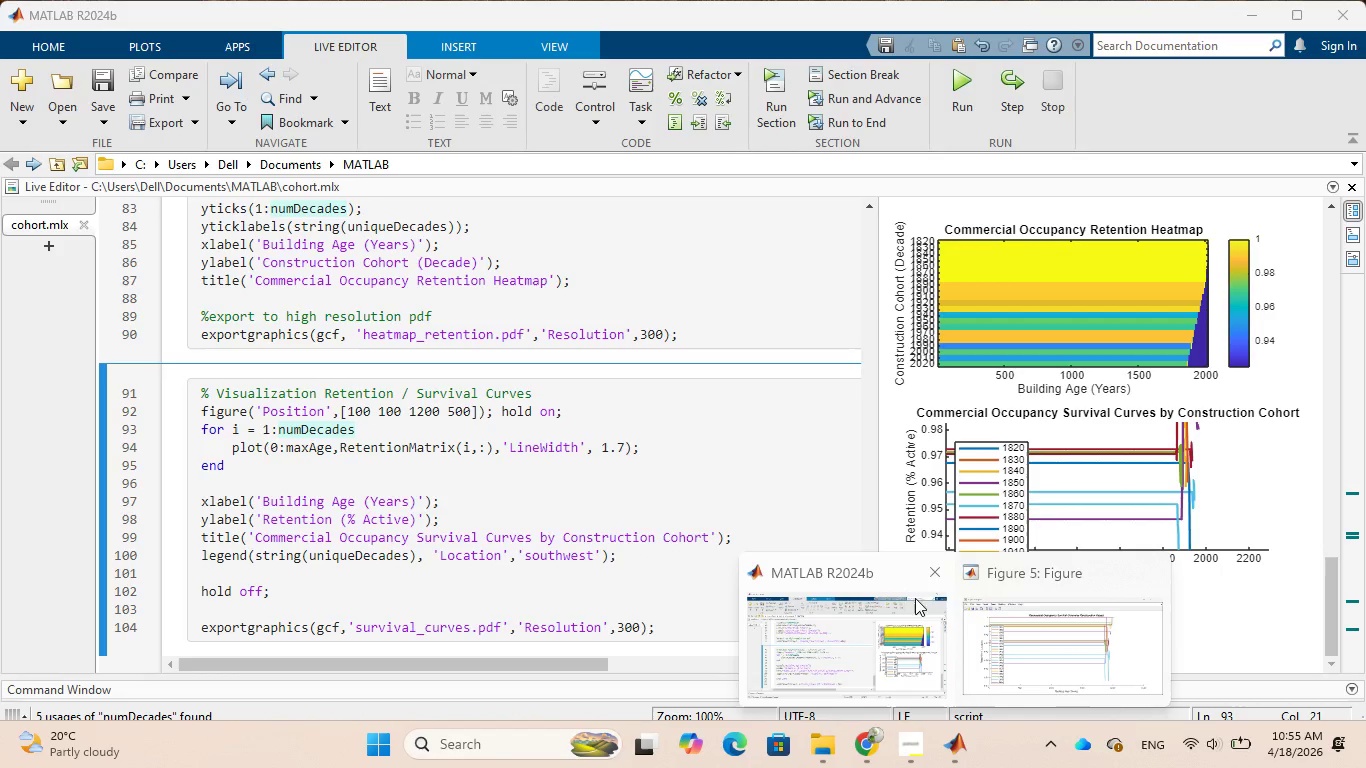 
left_click([1098, 322])
 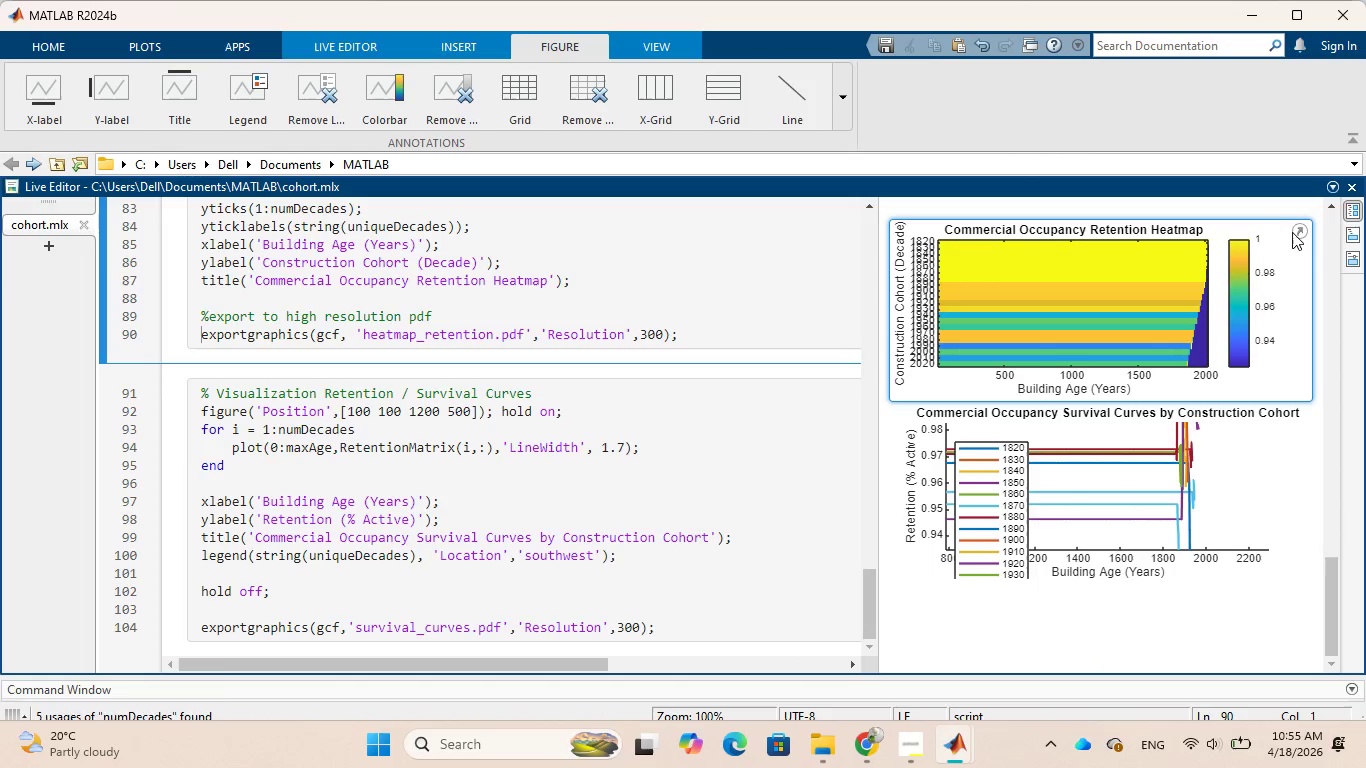 
left_click([1292, 231])
 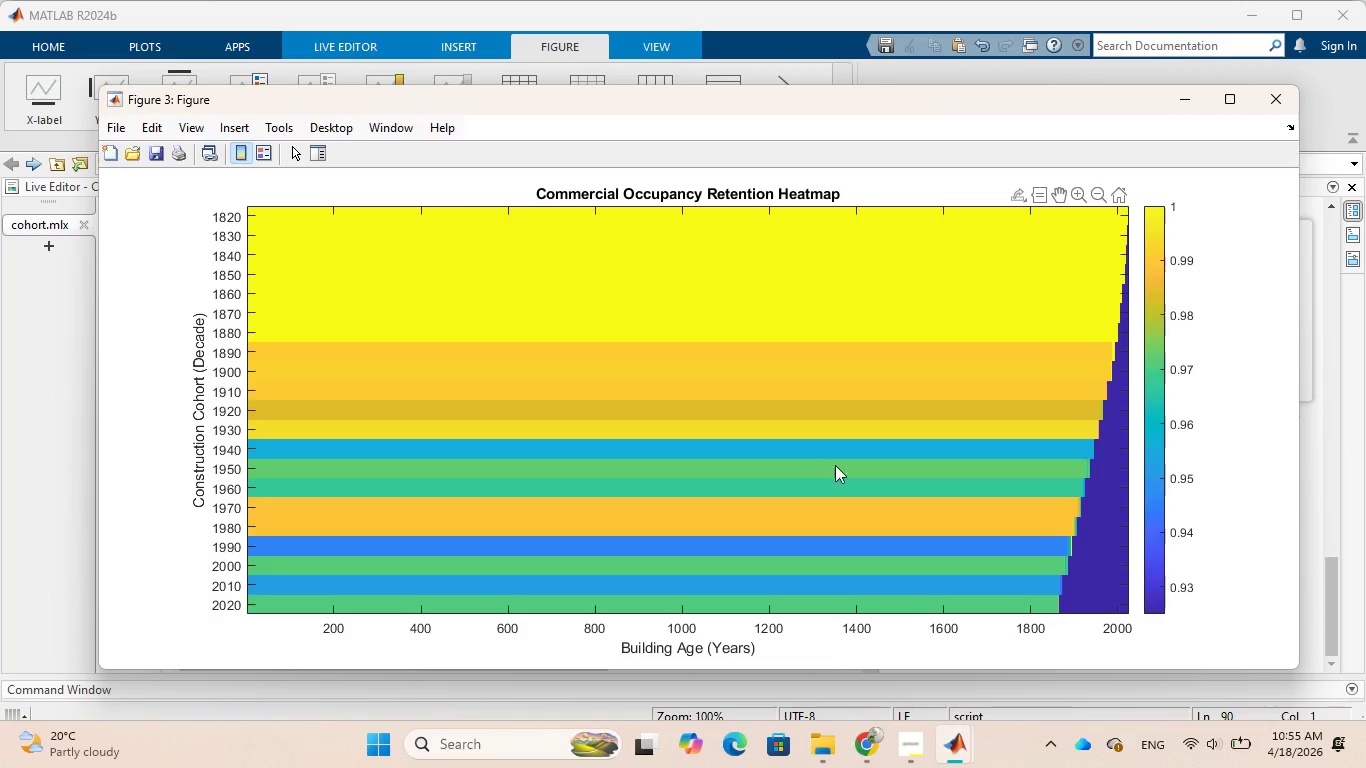 
wait(5.03)
 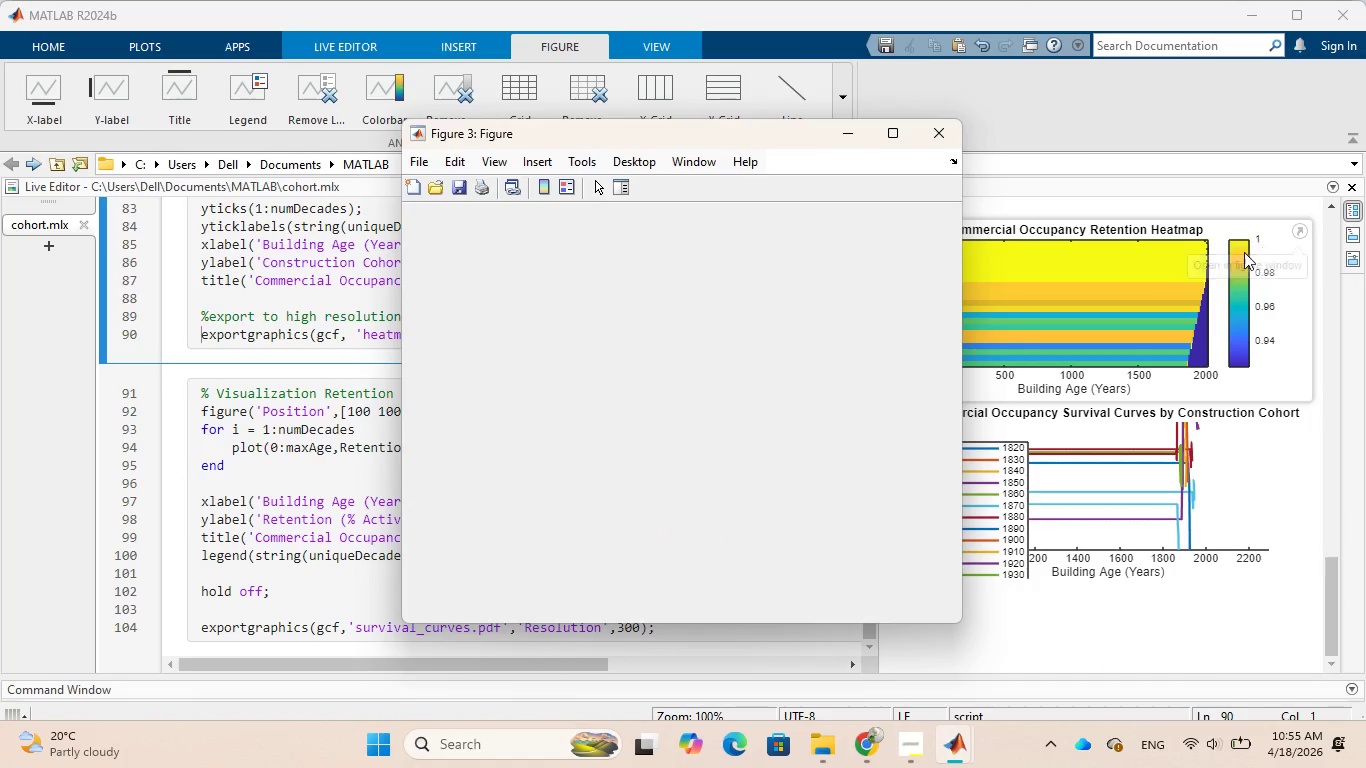 
scroll: coordinate [928, 473], scroll_direction: up, amount: 1.0
 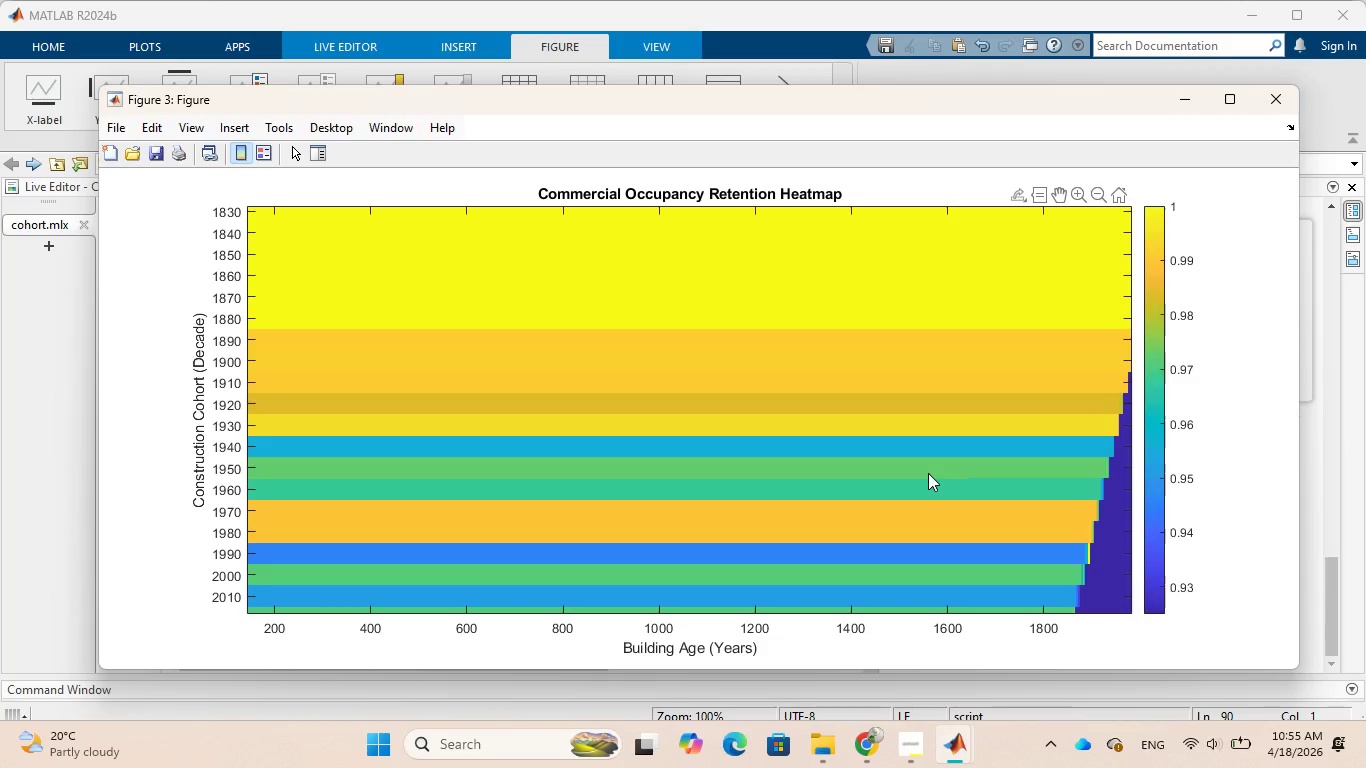 
scroll: coordinate [928, 473], scroll_direction: down, amount: 4.0
 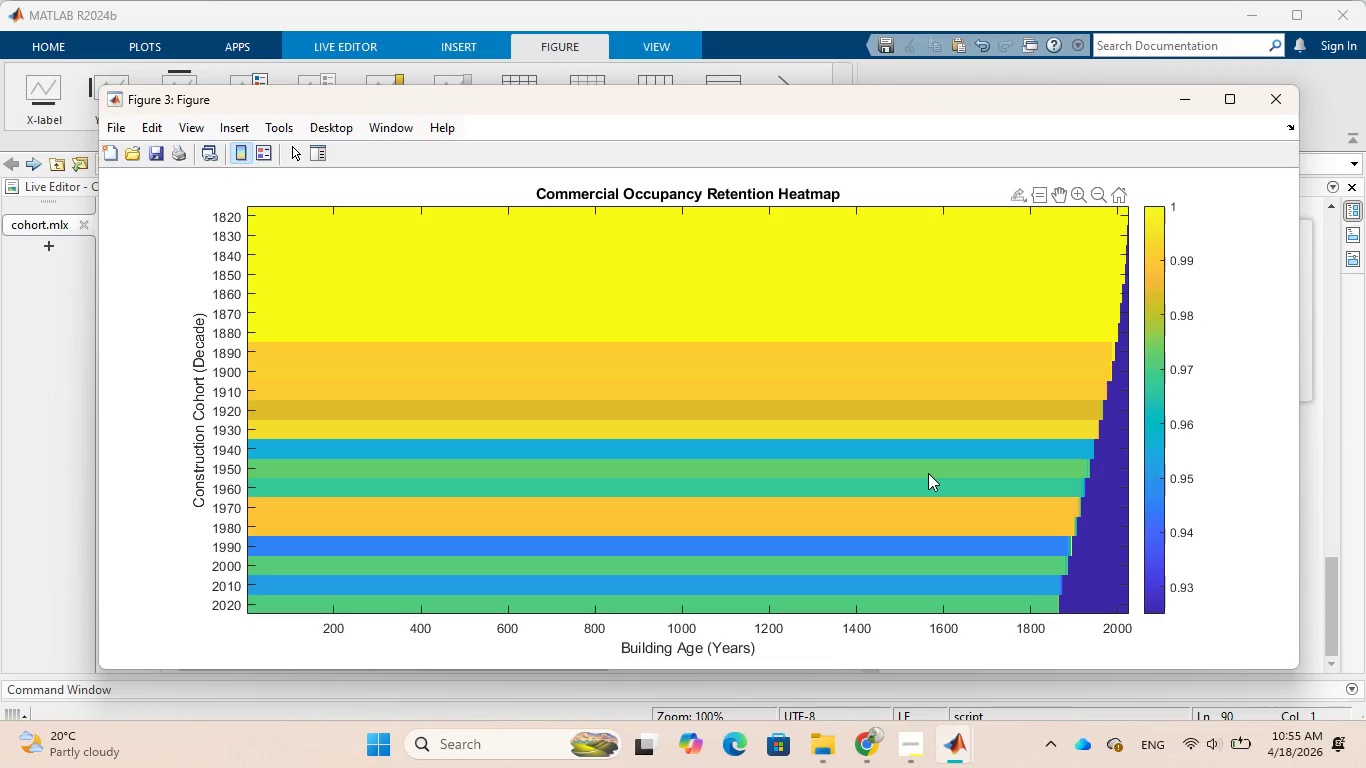 
scroll: coordinate [928, 473], scroll_direction: up, amount: 2.0
 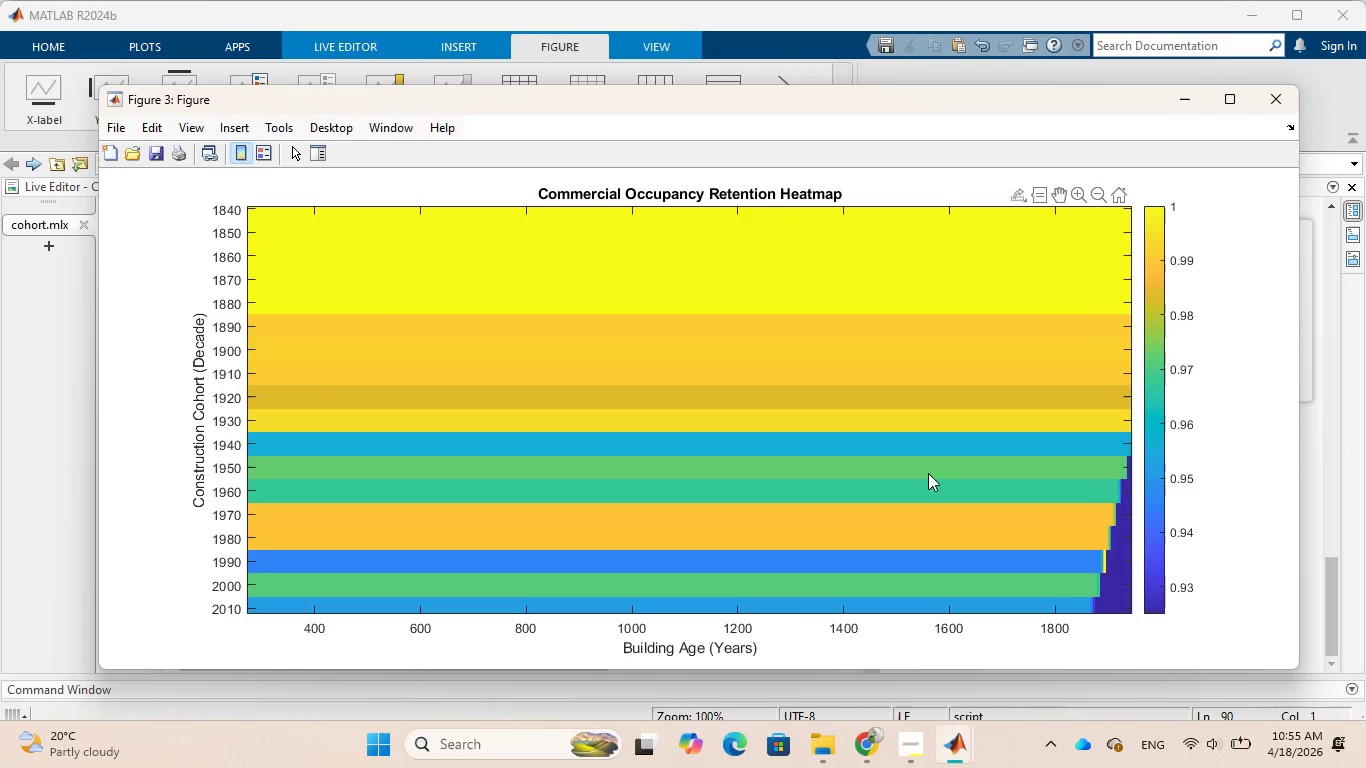 
scroll: coordinate [928, 473], scroll_direction: down, amount: 2.0
 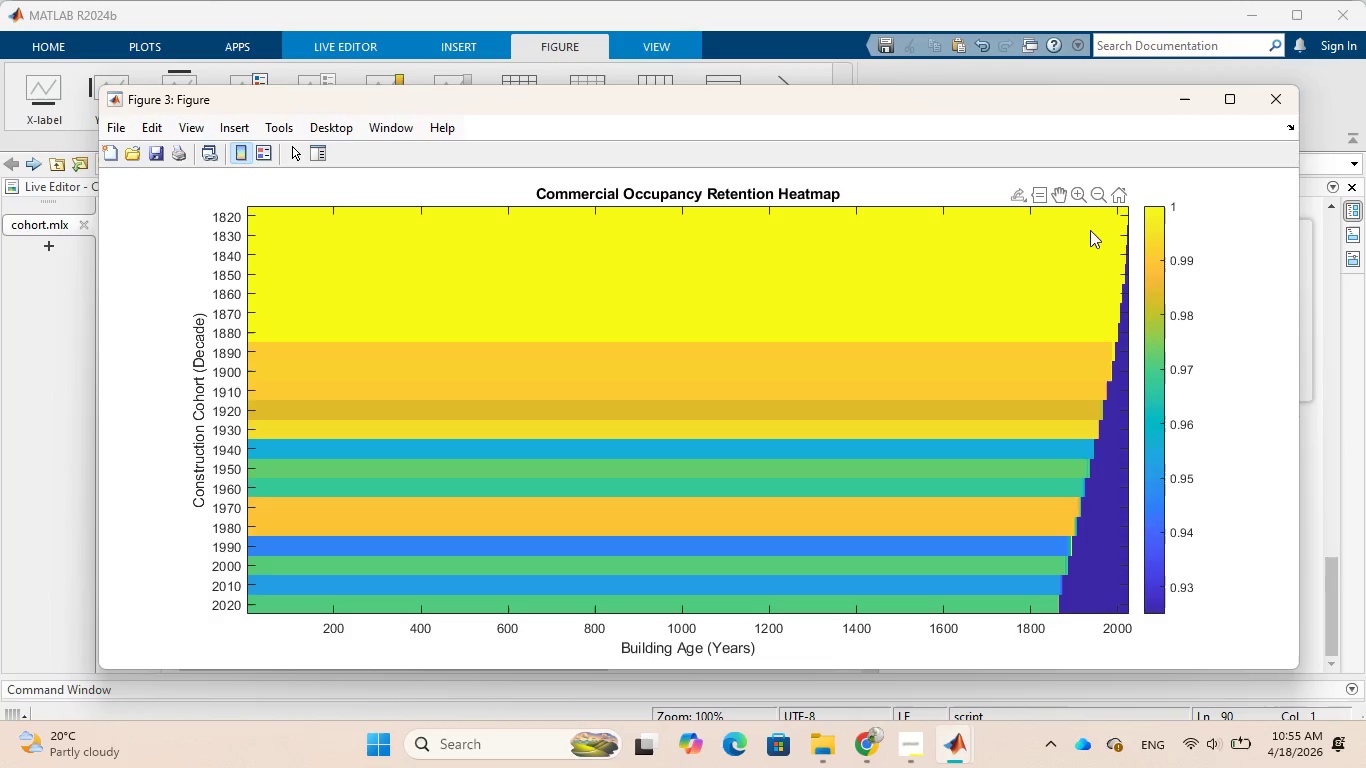 
wait(9.07)
 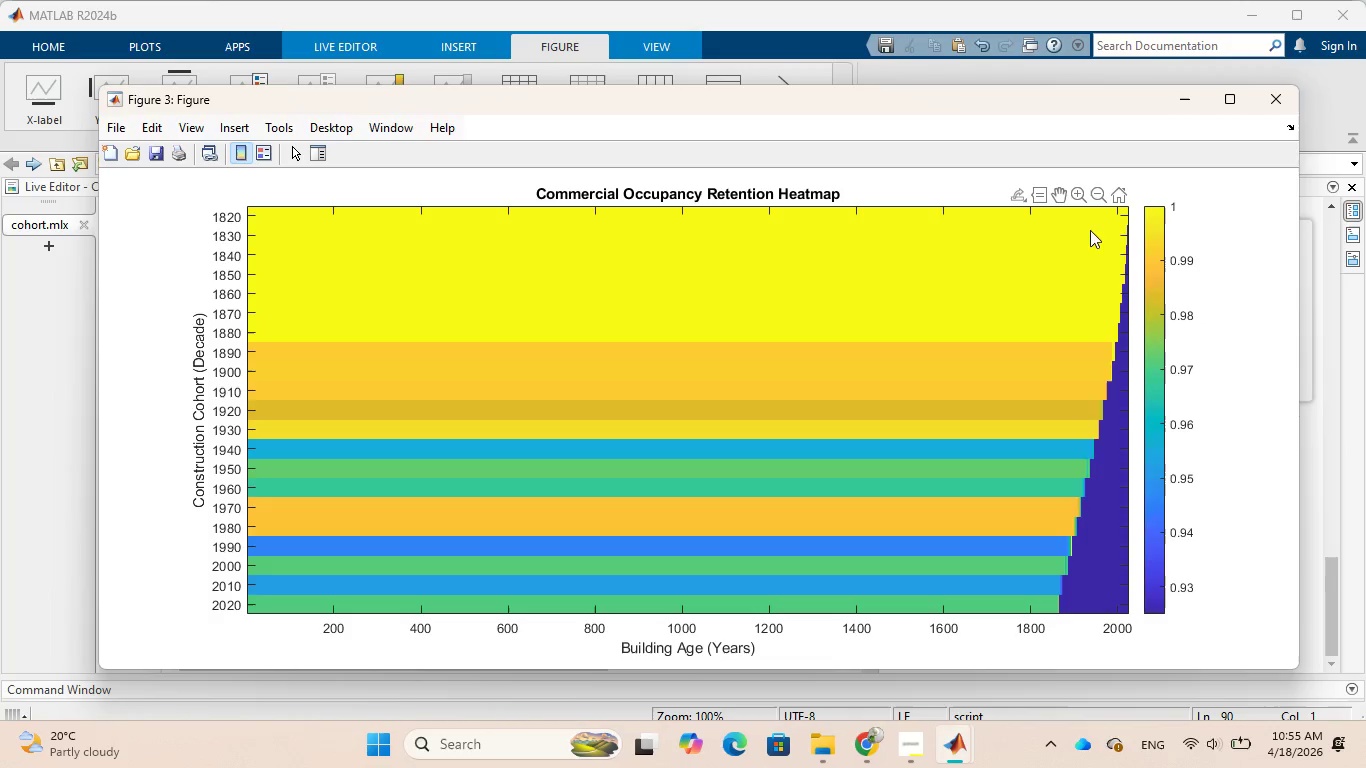 
mouse_move([996, 270])
 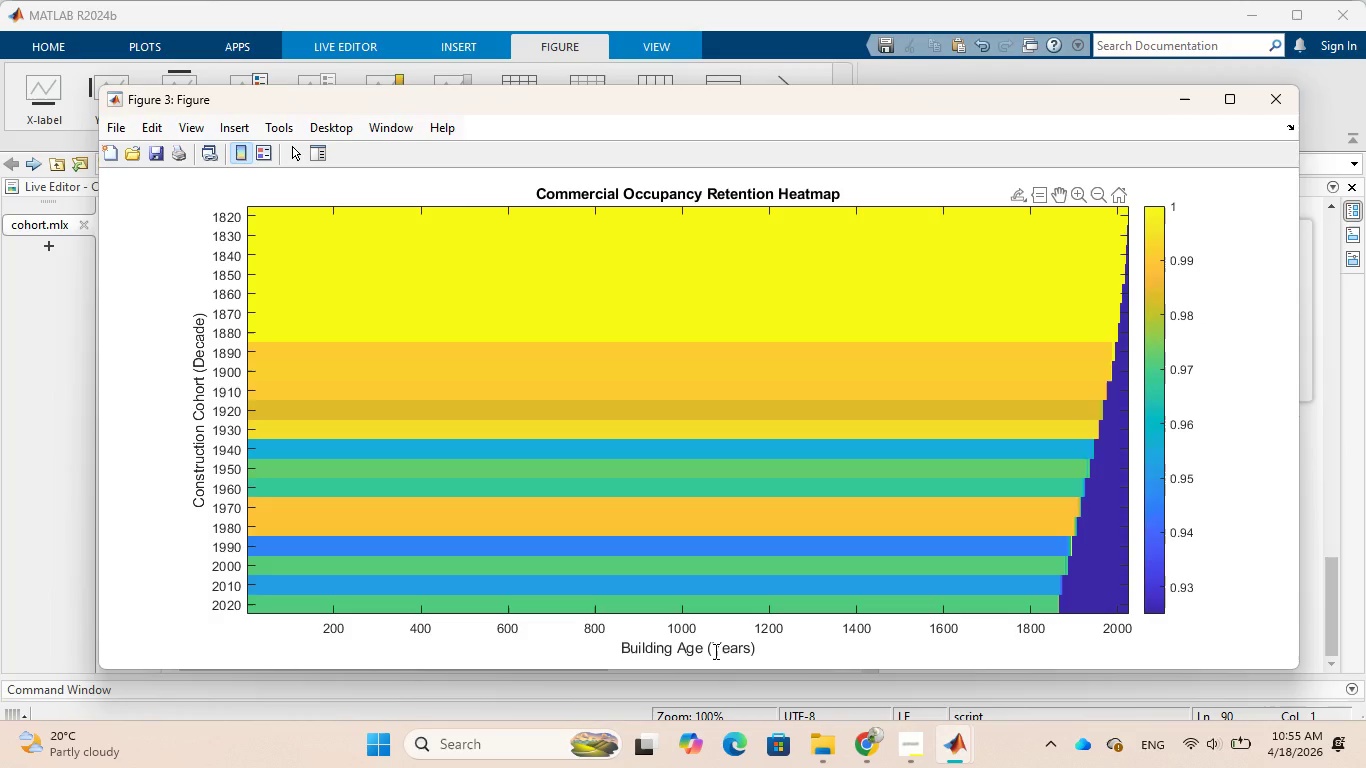 
left_click([713, 651])
 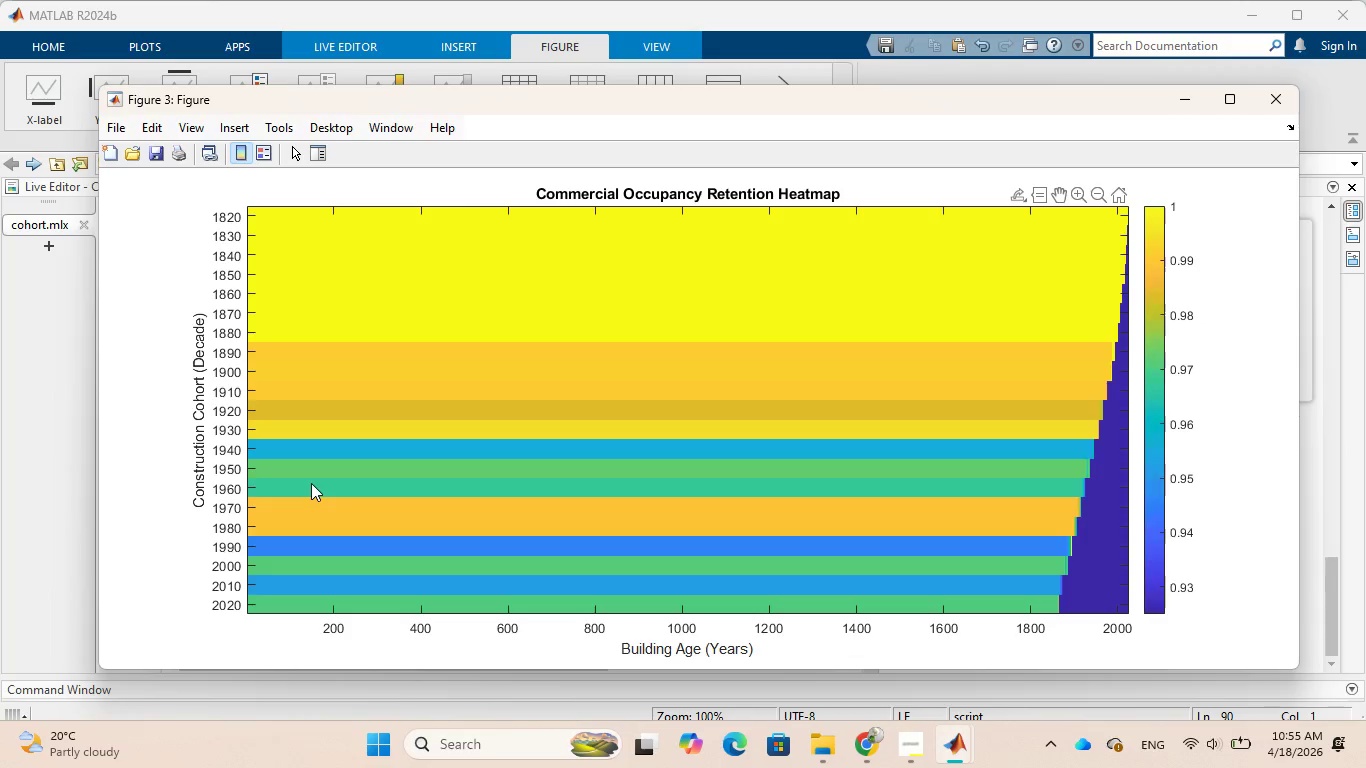 
left_click([311, 482])
 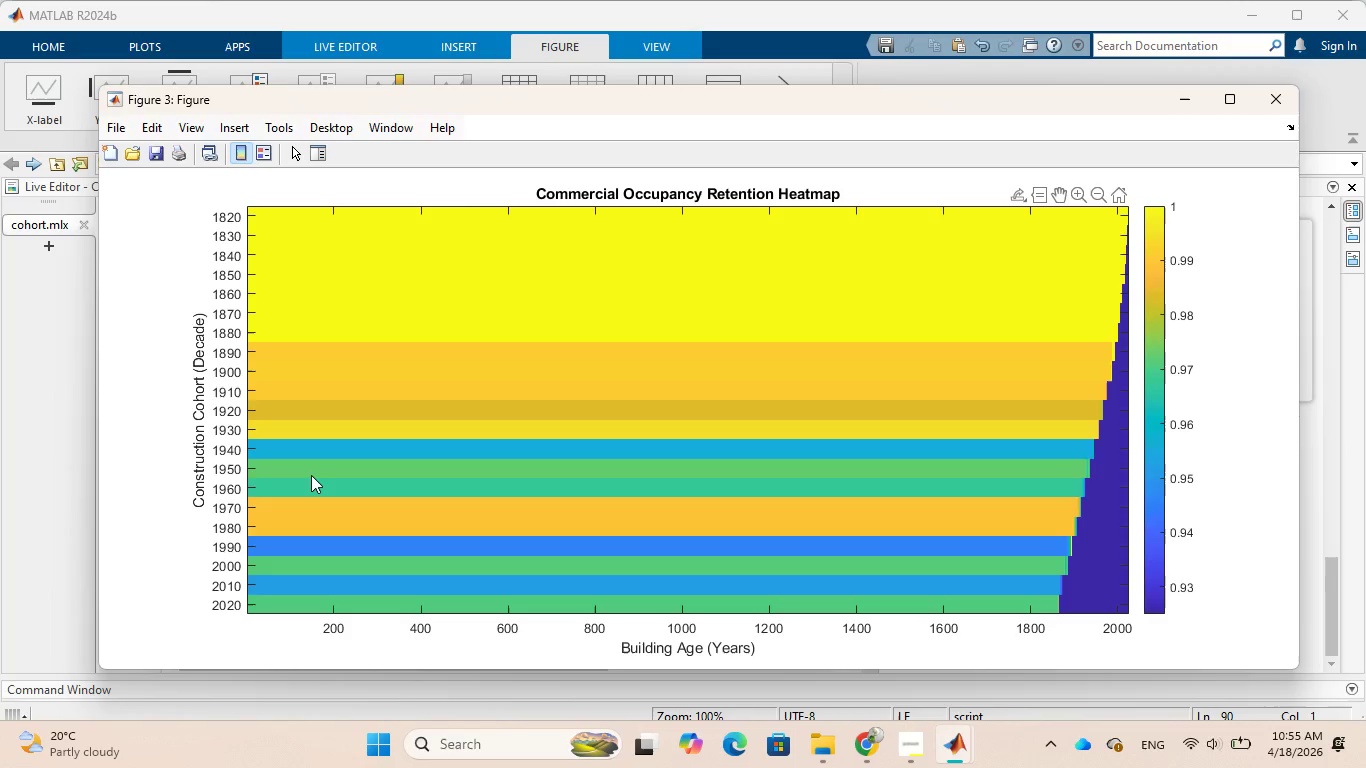 
right_click([311, 475])
 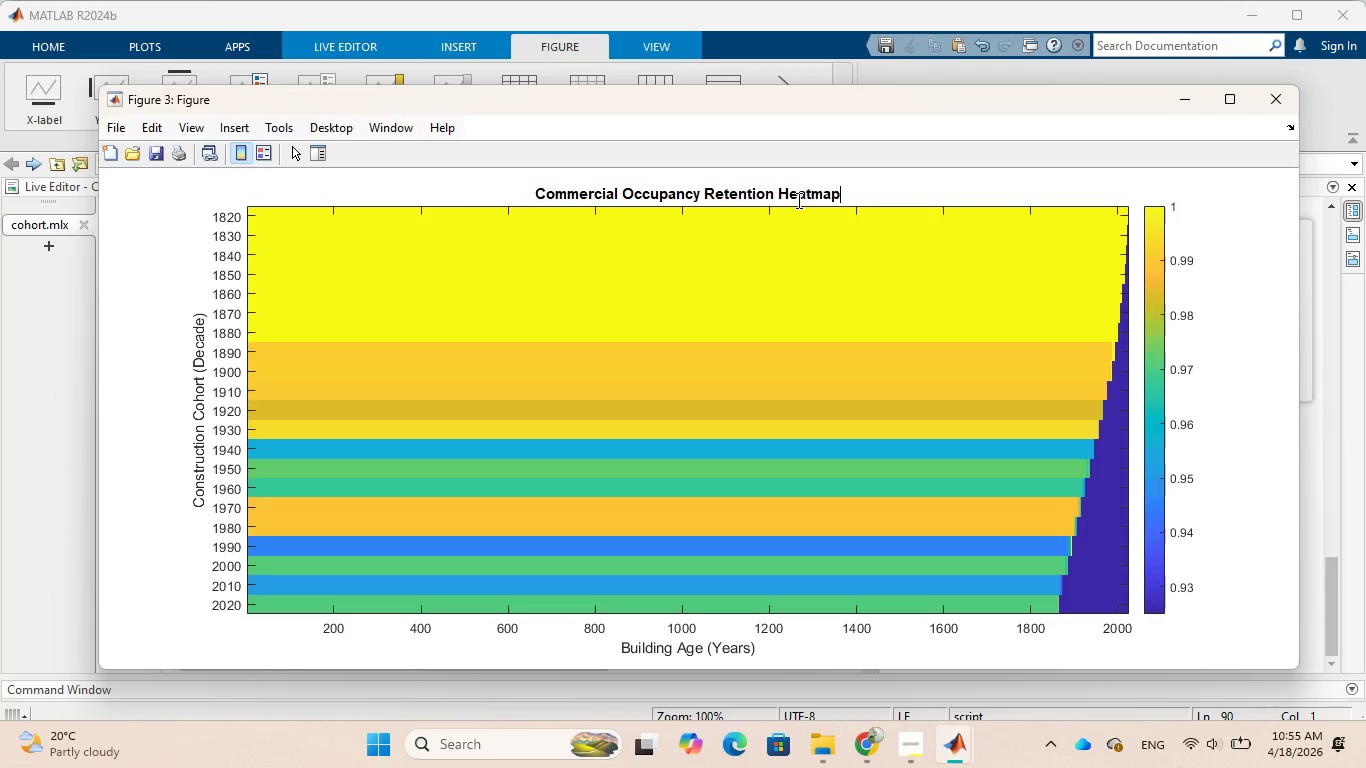 
left_click([799, 200])
 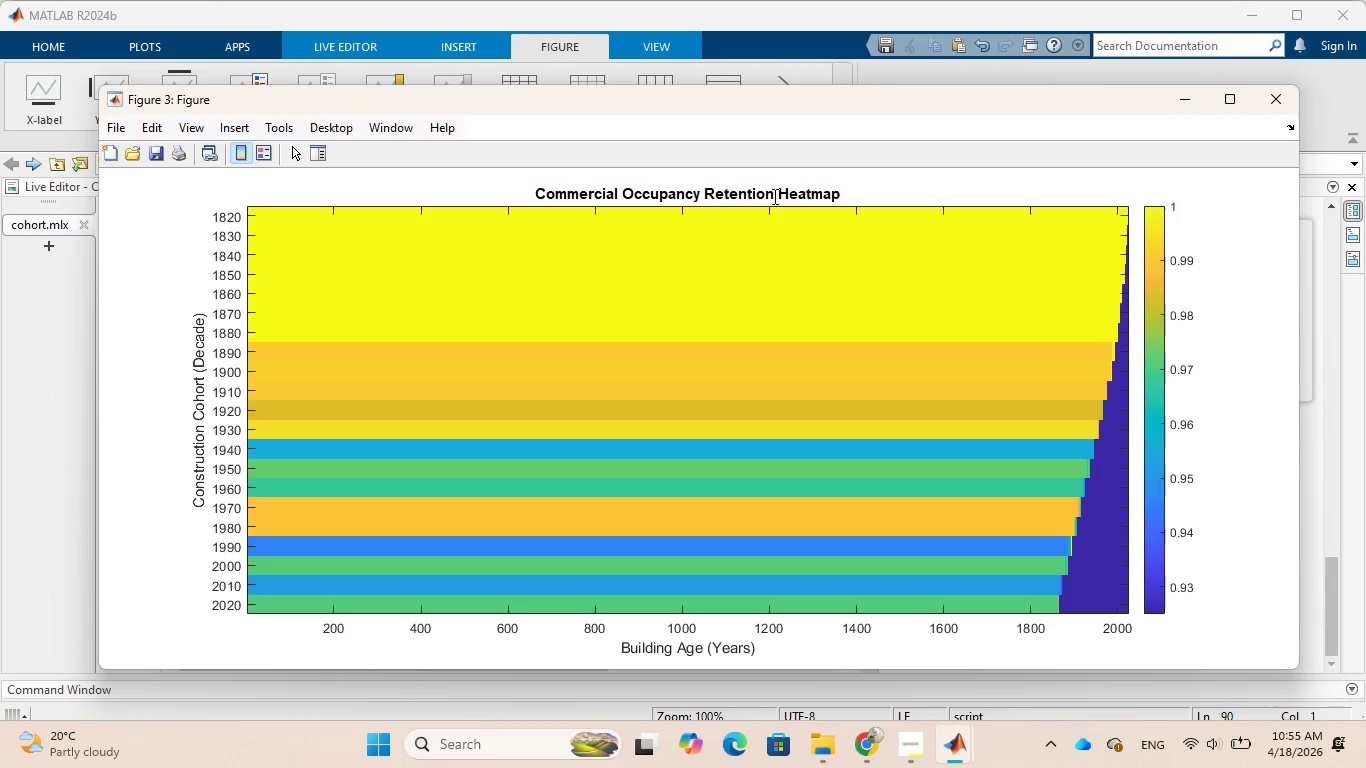 
left_click([773, 196])
 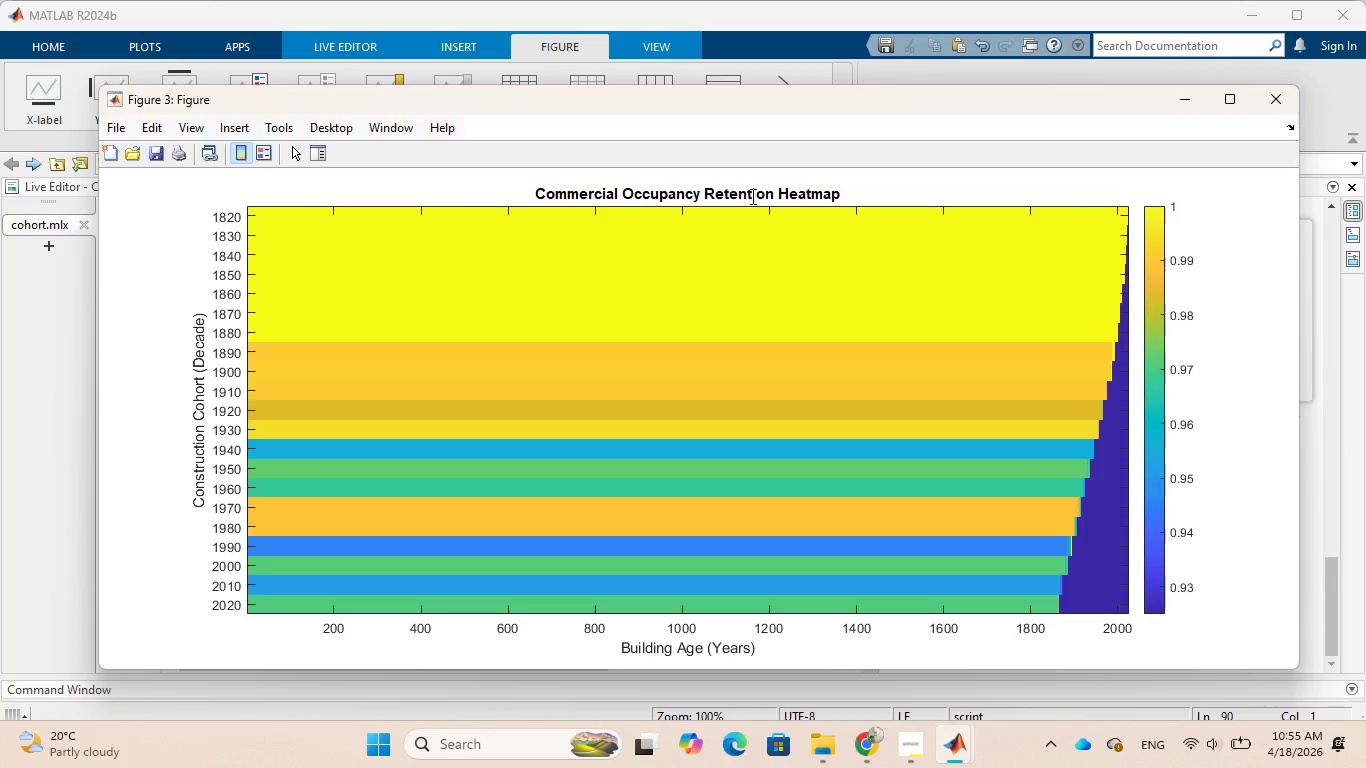 
left_click([751, 196])
 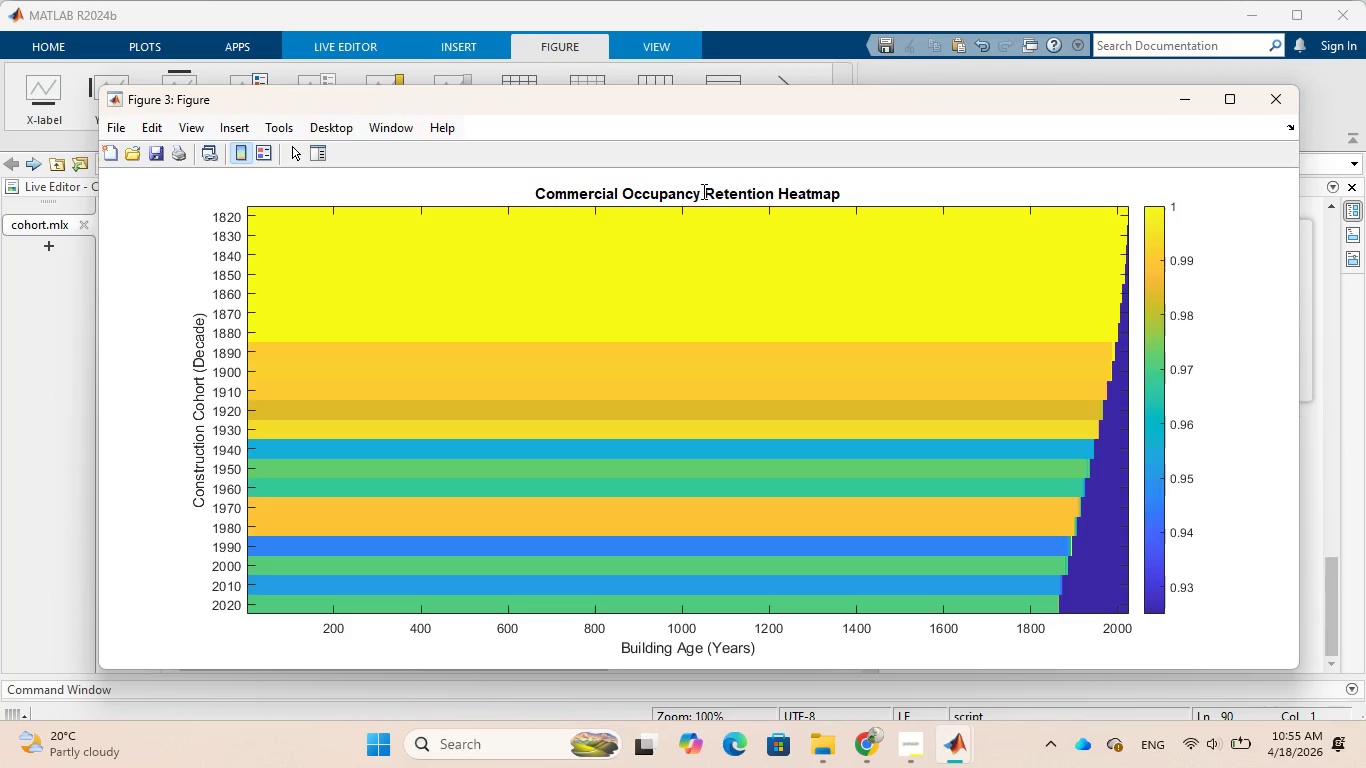 
left_click([702, 191])
 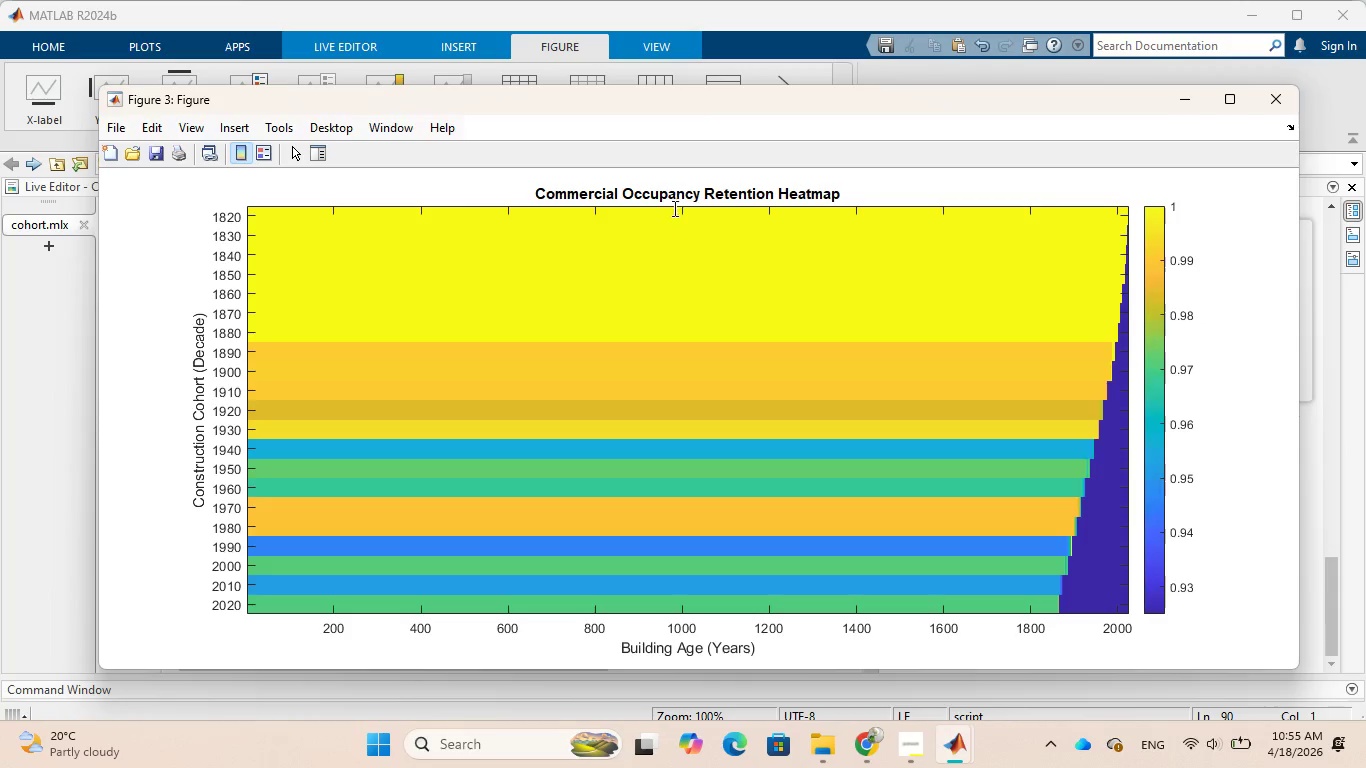 
left_click([673, 208])
 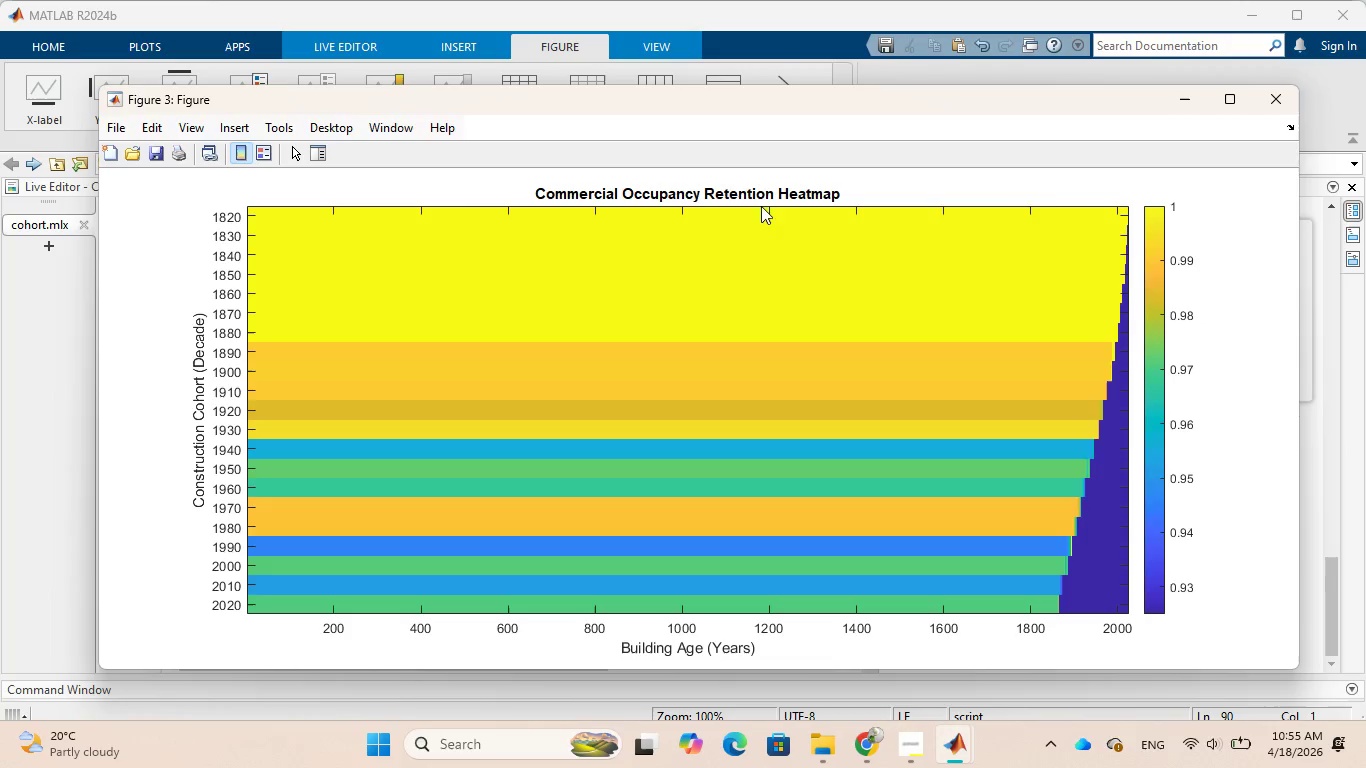 
left_click([685, 198])
 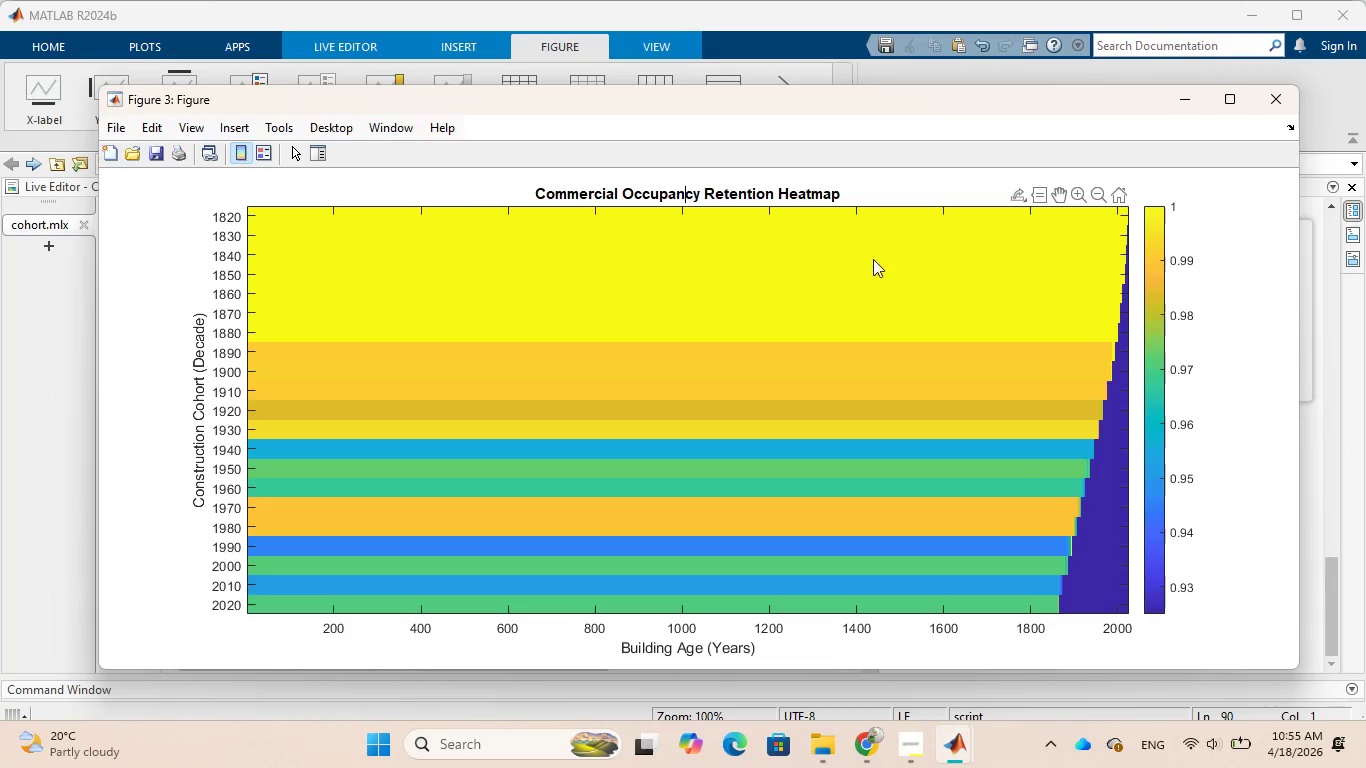 
left_click([1058, 198])
 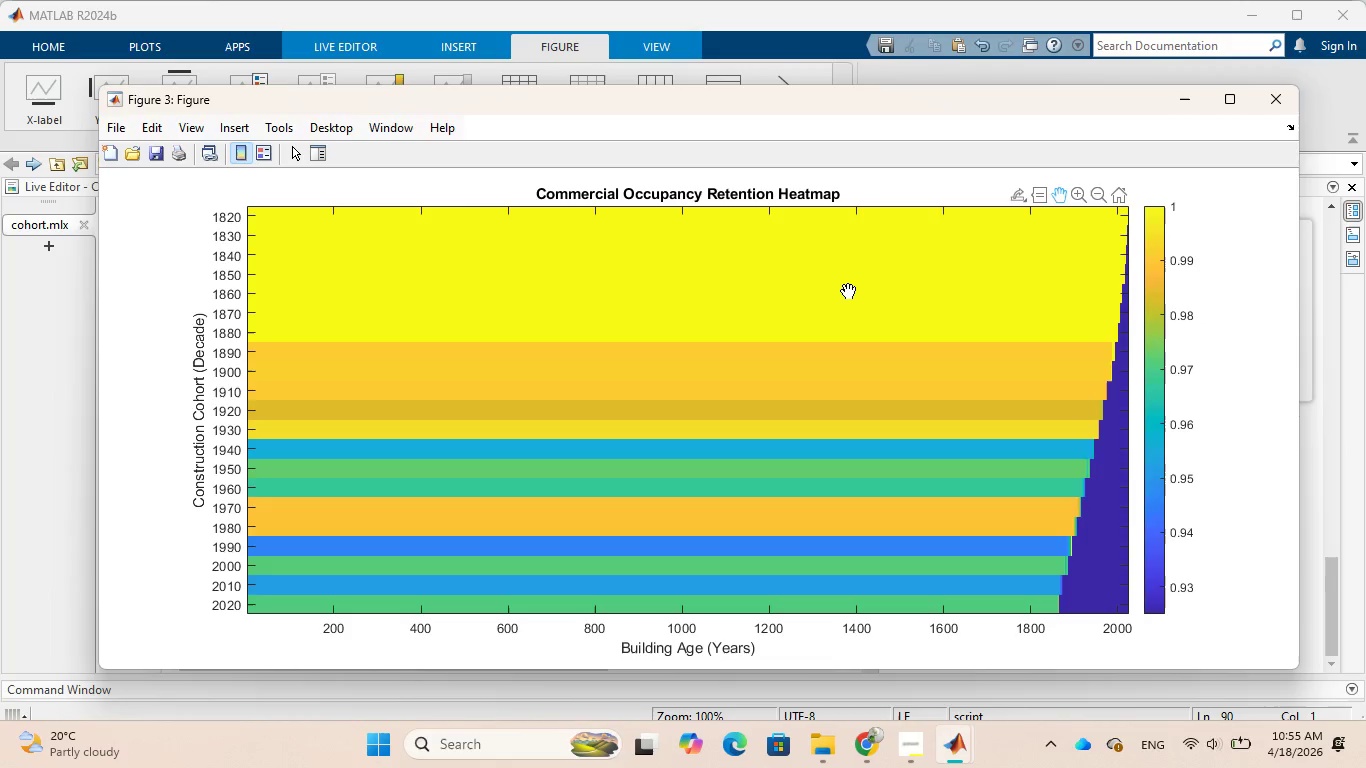 
left_click_drag(start_coordinate=[840, 292], to_coordinate=[973, 351])
 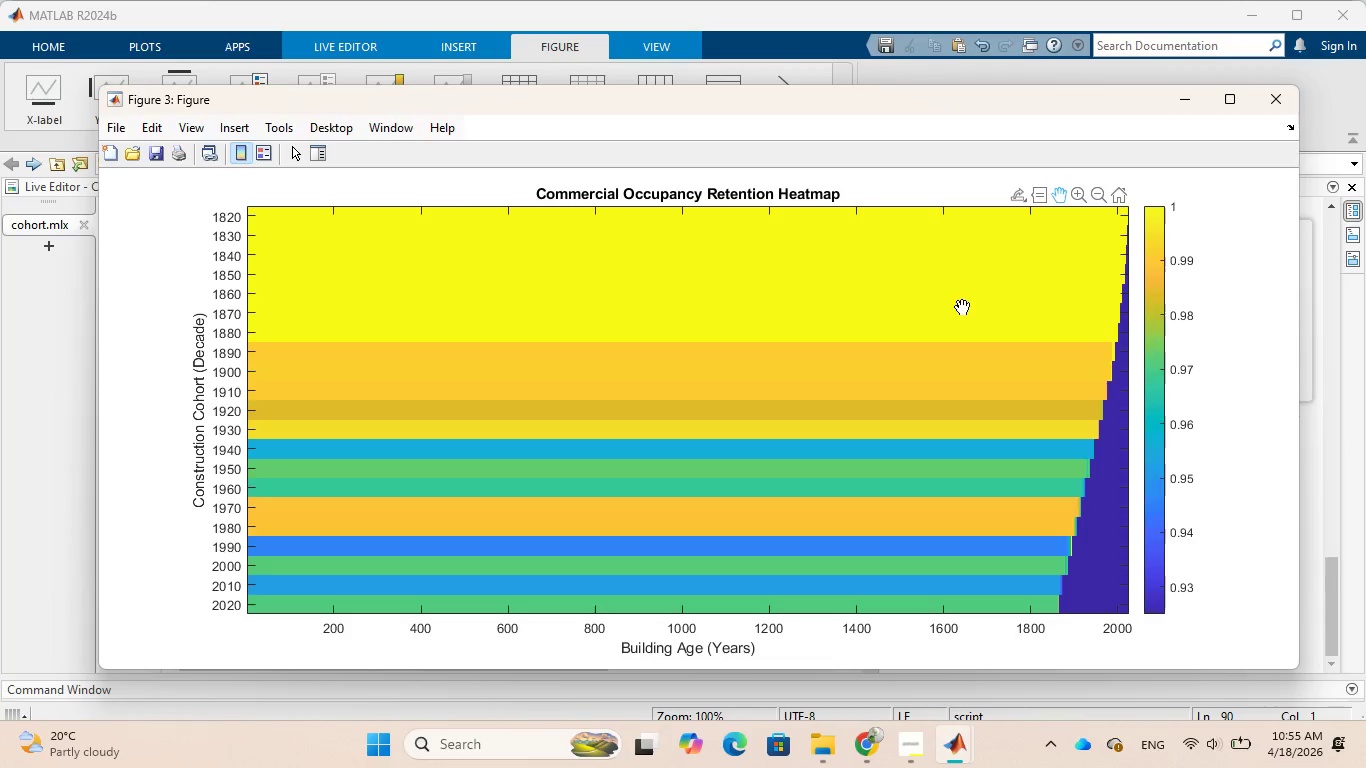 
left_click_drag(start_coordinate=[961, 306], to_coordinate=[1132, 318])
 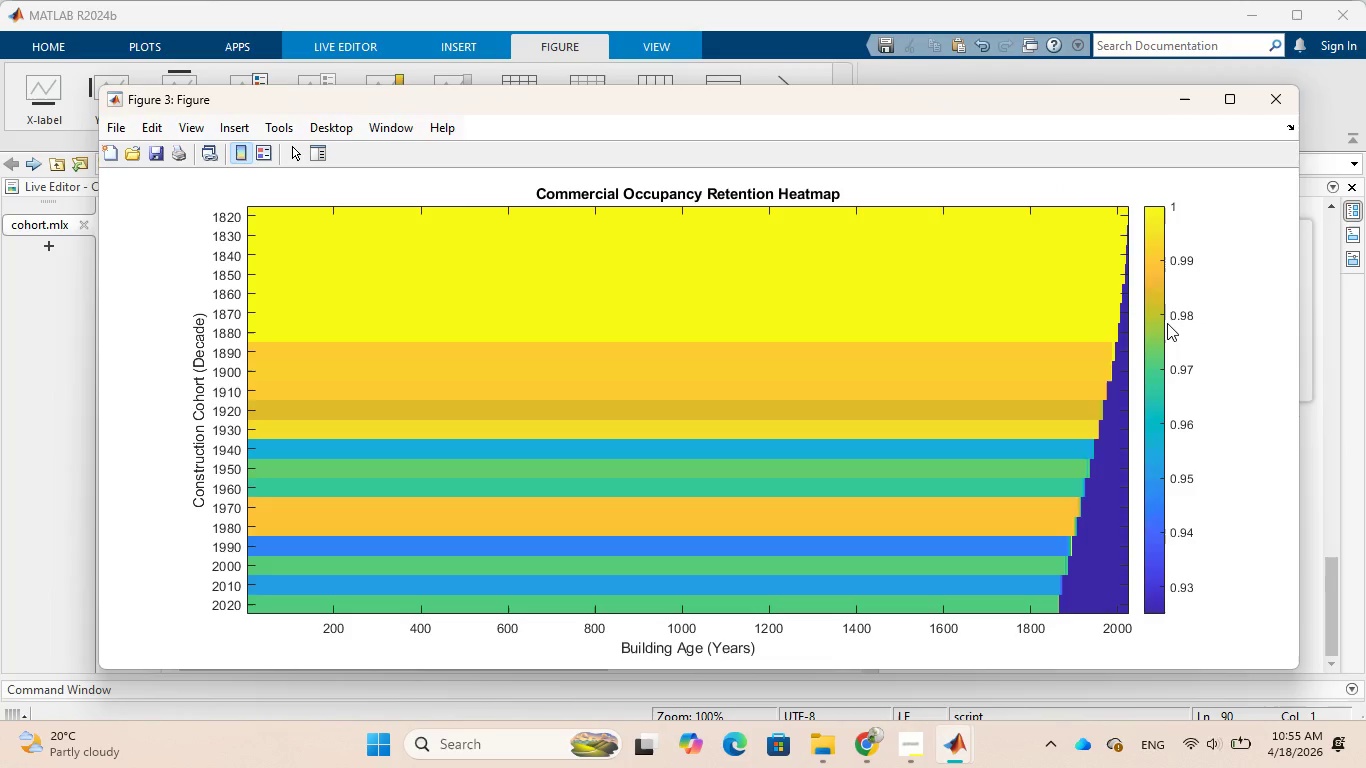 
left_click([1167, 323])
 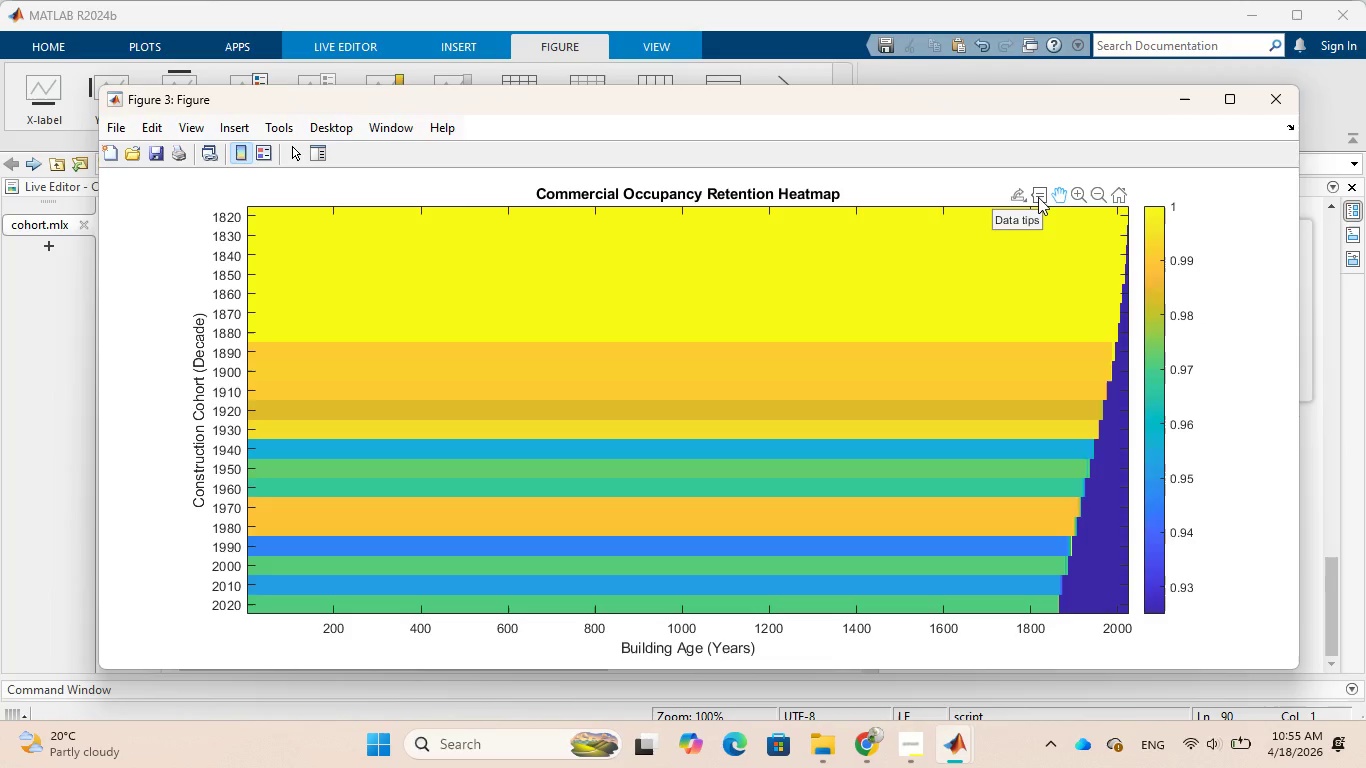 
wait(5.27)
 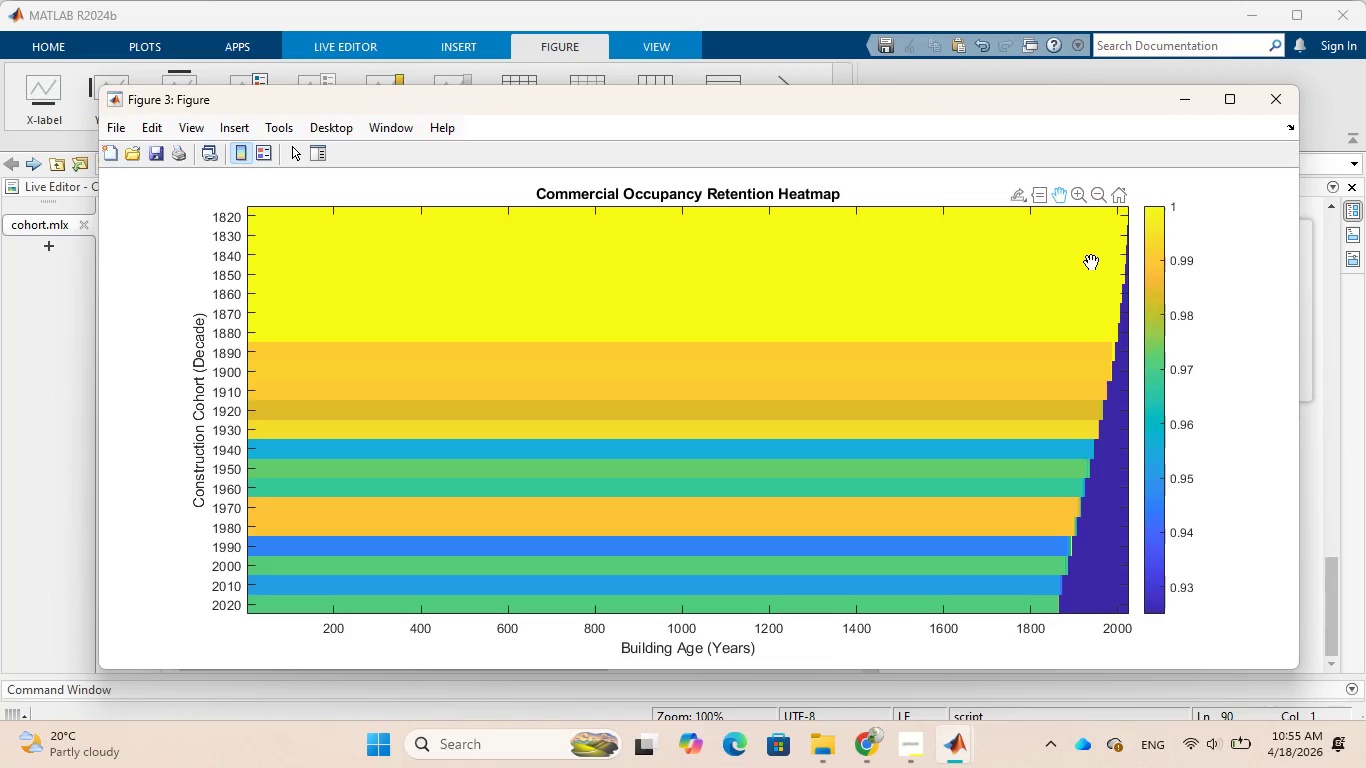 
left_click([1038, 196])
 